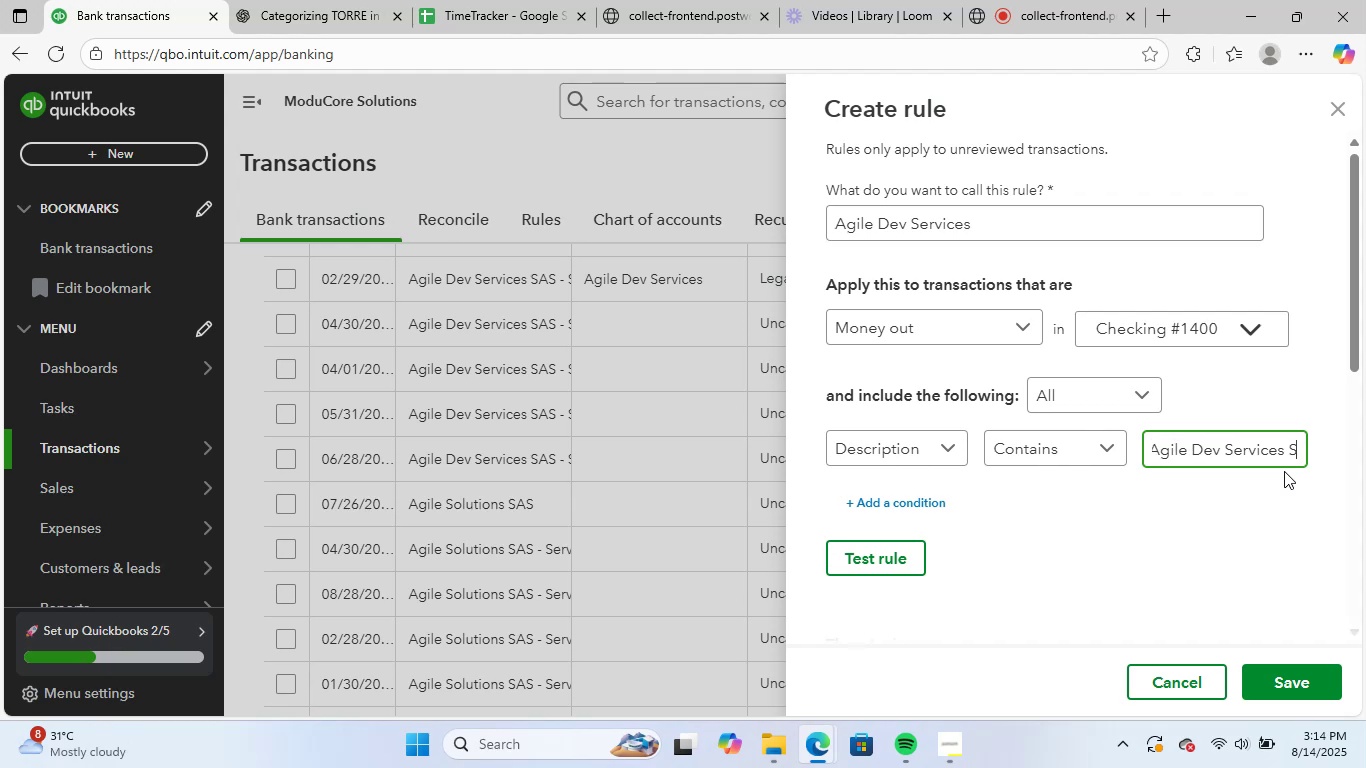 
key(Backspace)
 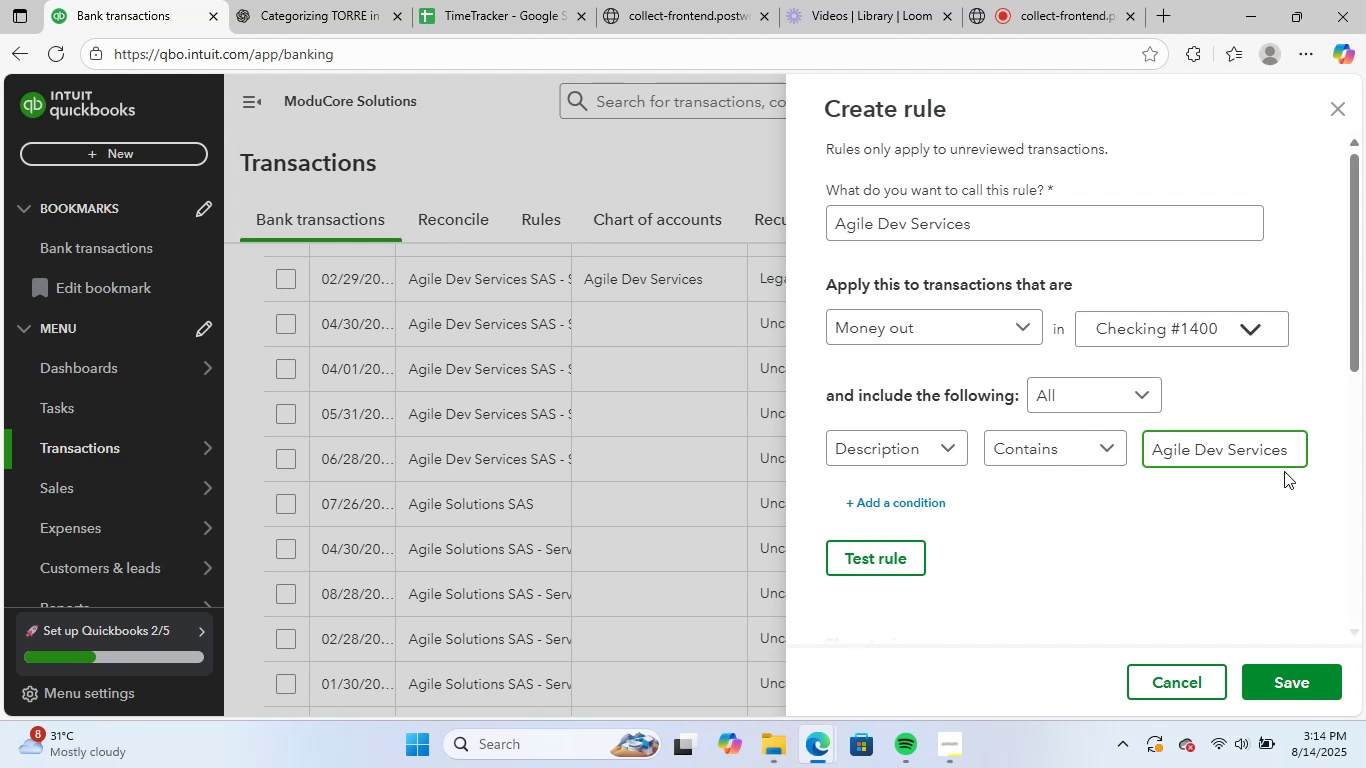 
key(Backspace)
 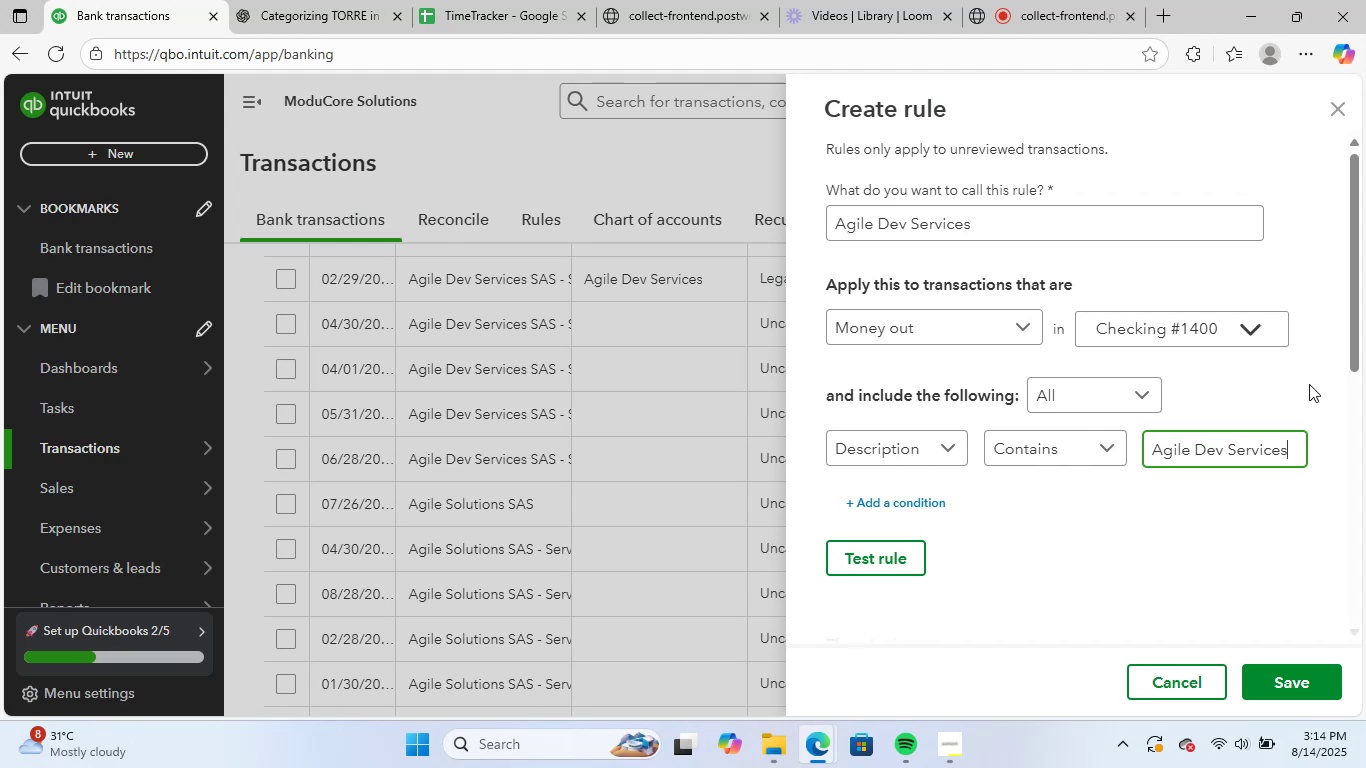 
scroll: coordinate [1283, 575], scroll_direction: down, amount: 13.0
 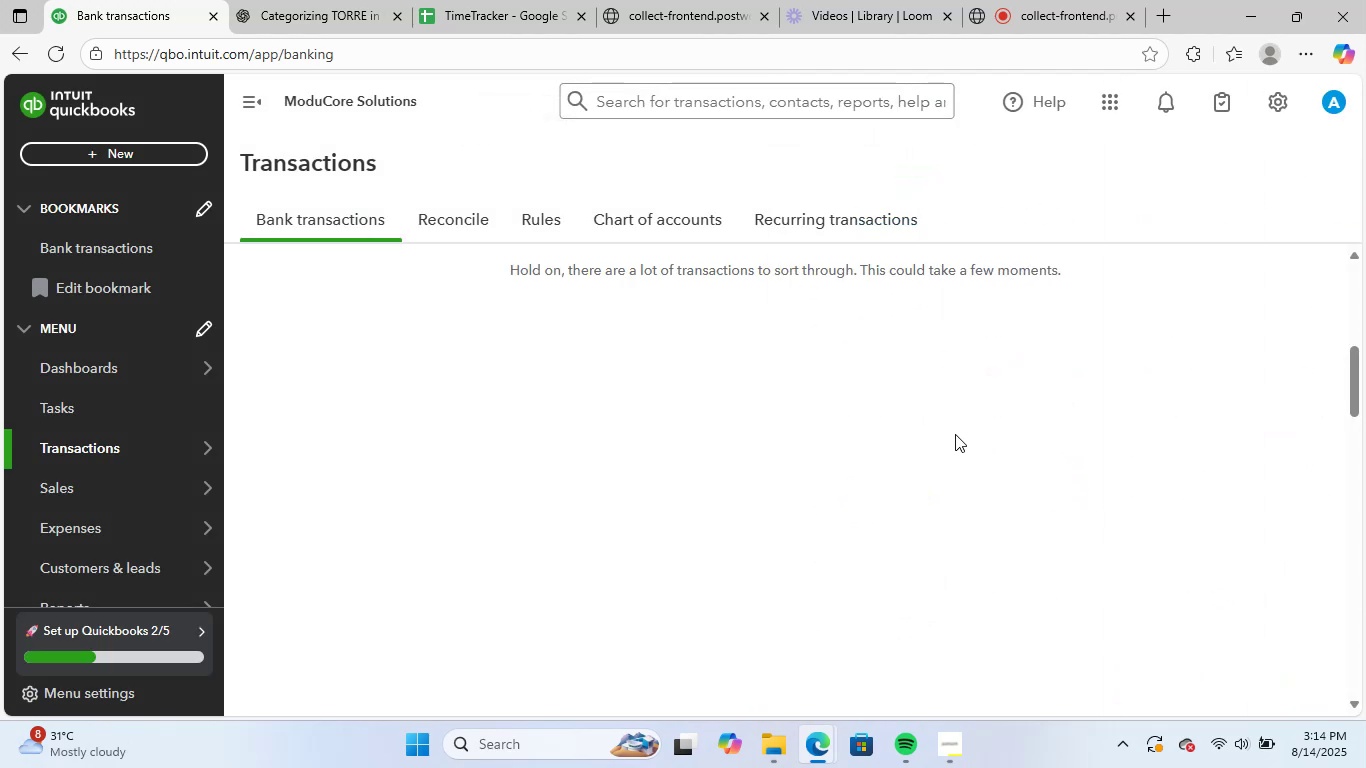 
scroll: coordinate [681, 429], scroll_direction: up, amount: 1.0
 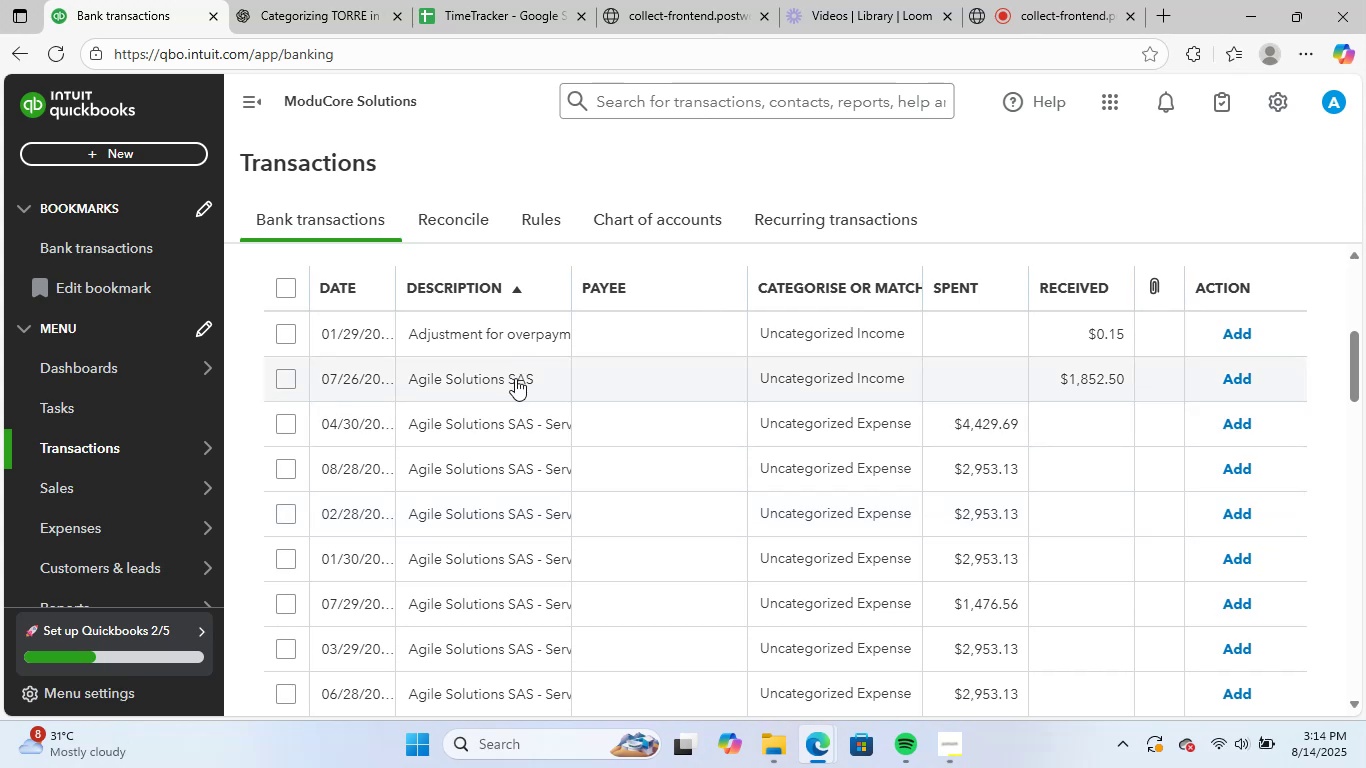 
left_click([515, 378])
 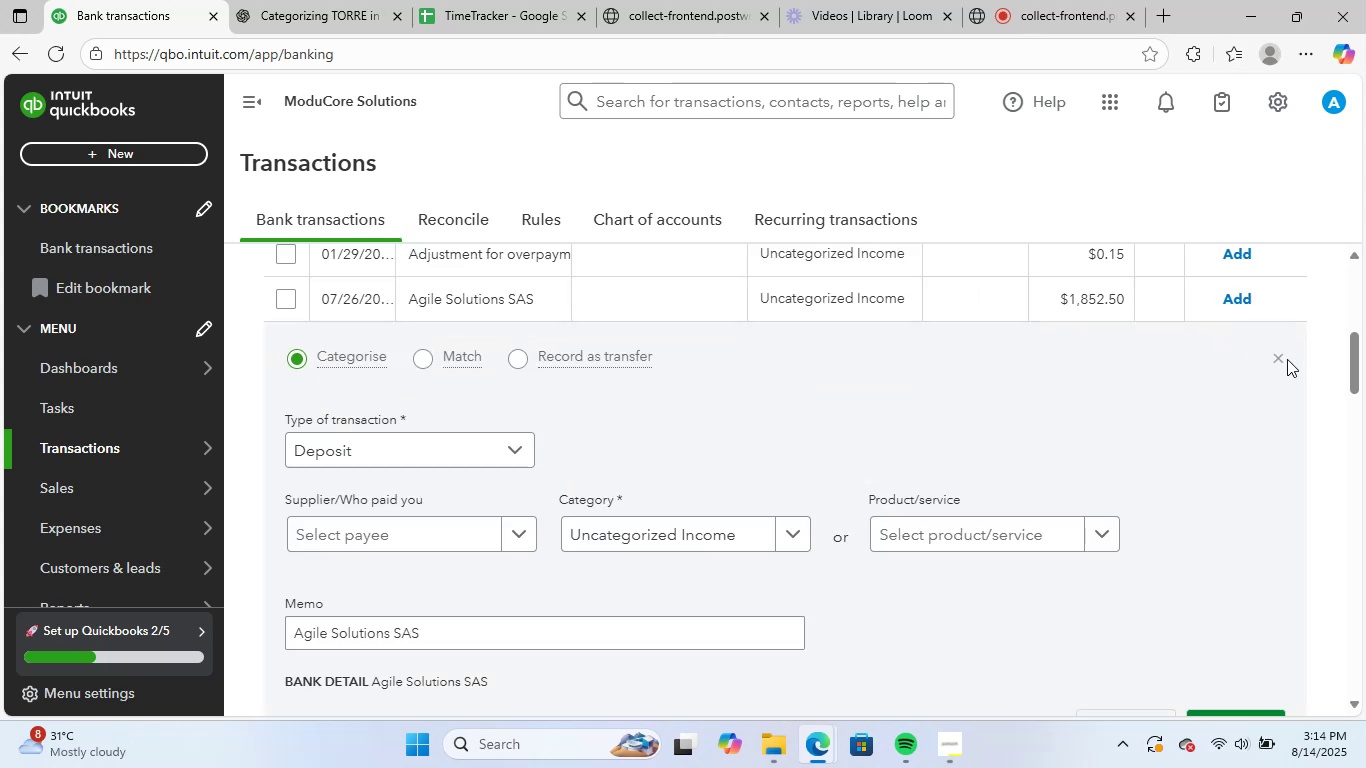 
left_click([1289, 359])
 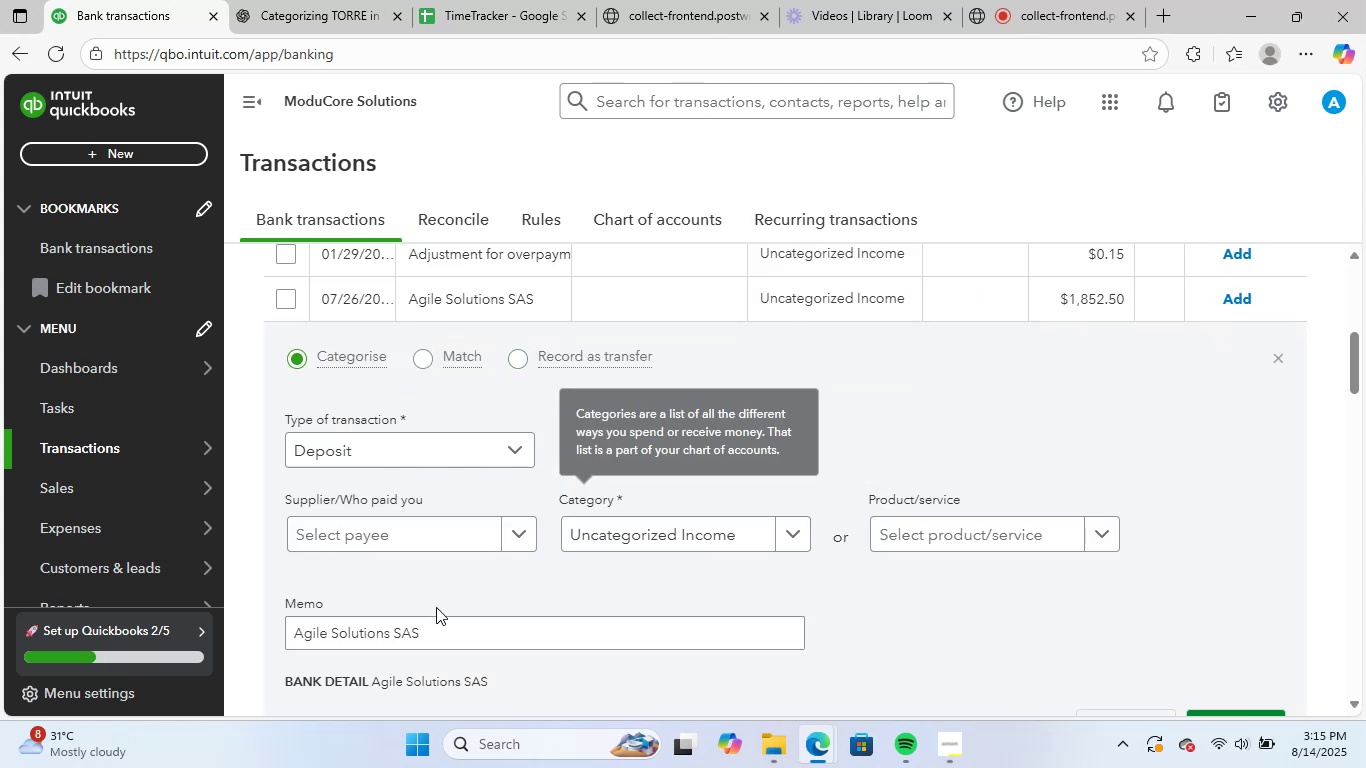 
left_click_drag(start_coordinate=[430, 638], to_coordinate=[214, 620])
 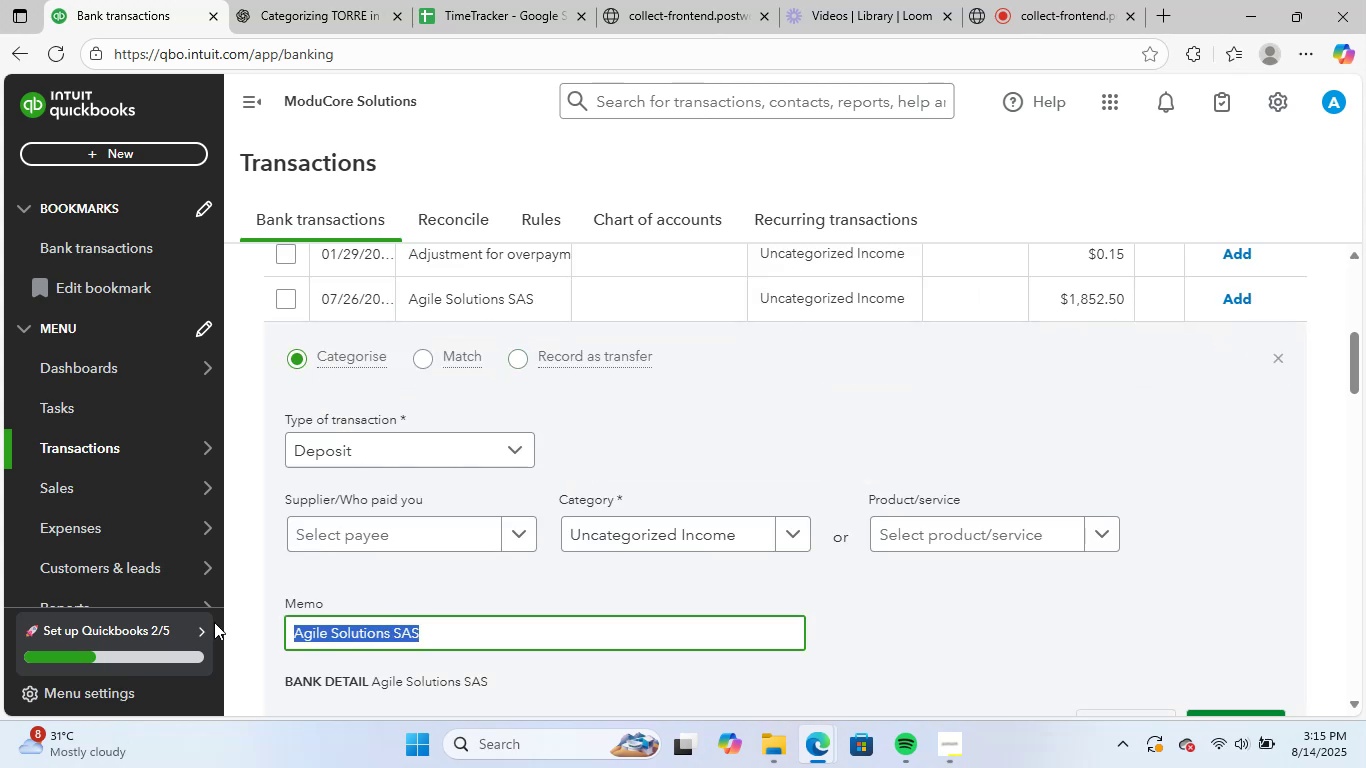 
key(Control+ControlLeft)
 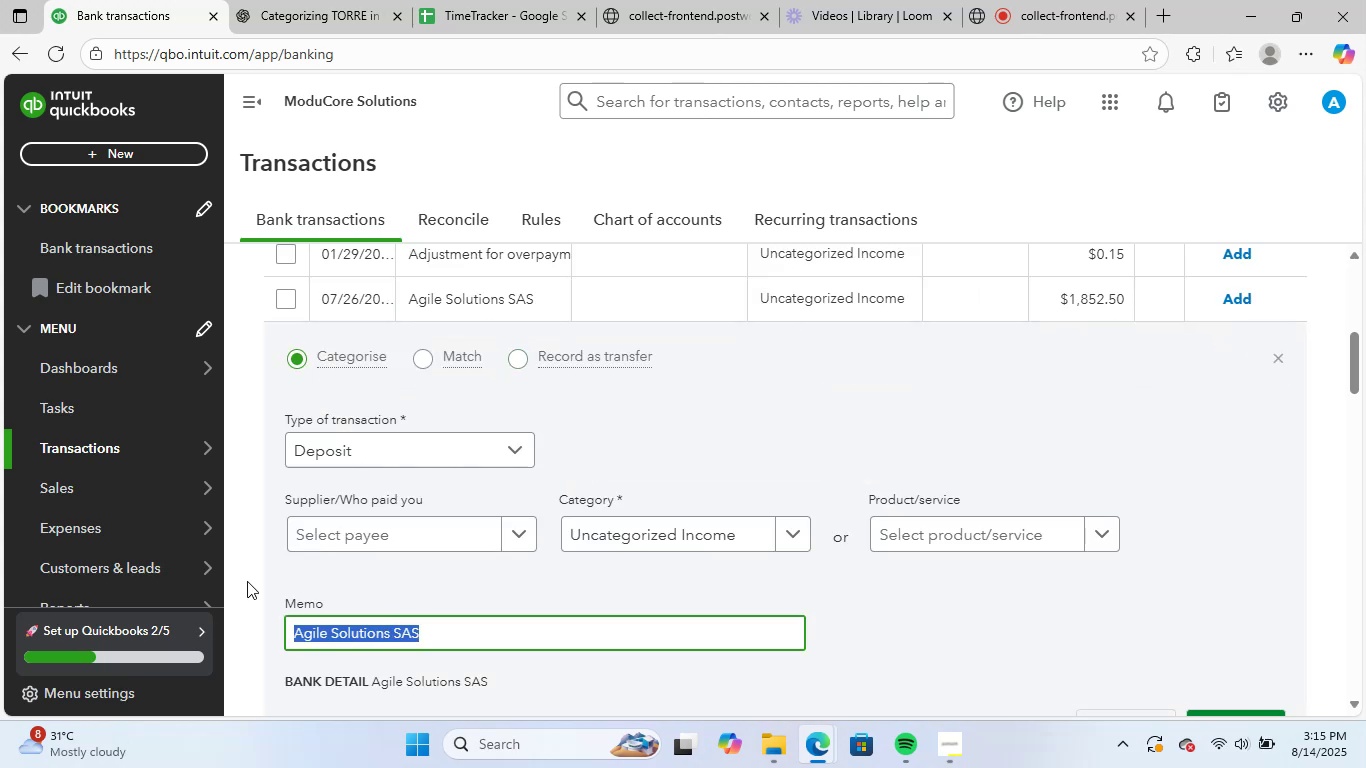 
key(Control+C)
 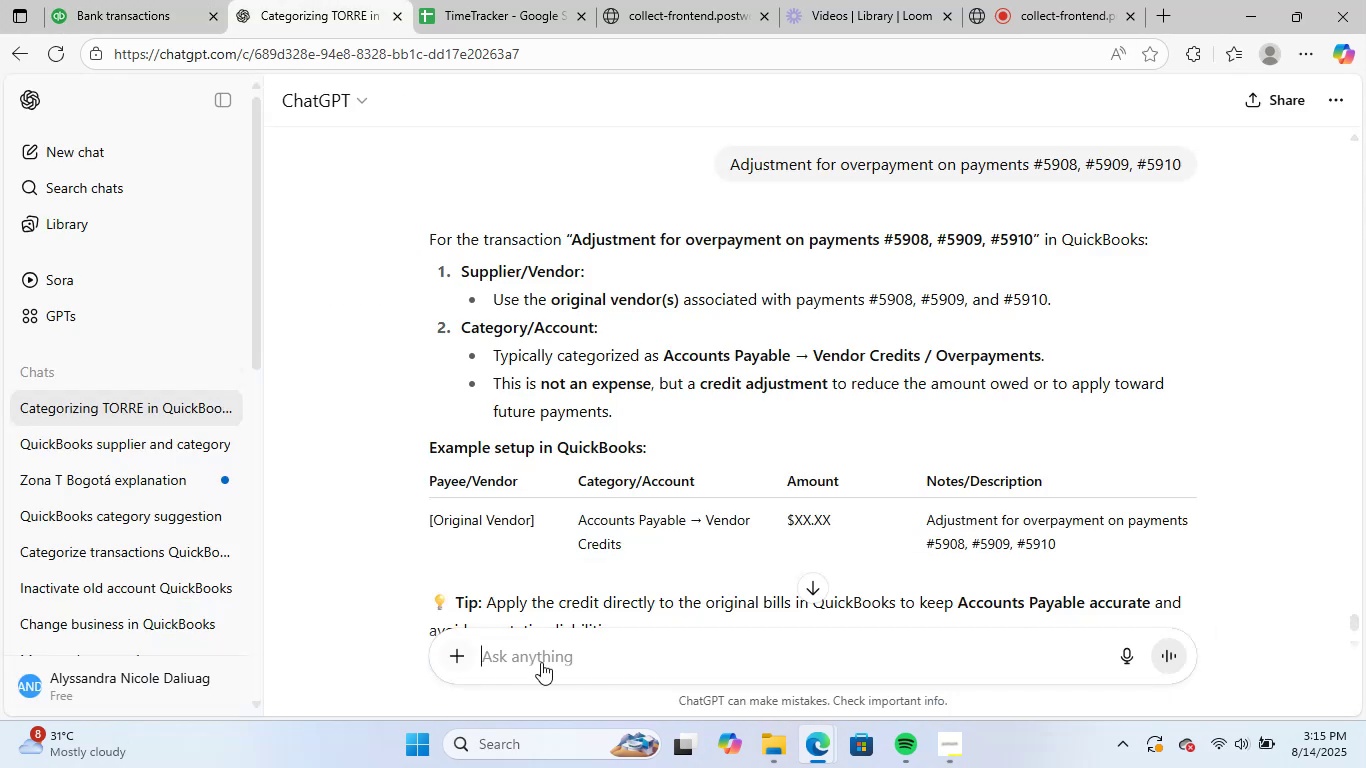 
key(Control+ControlLeft)
 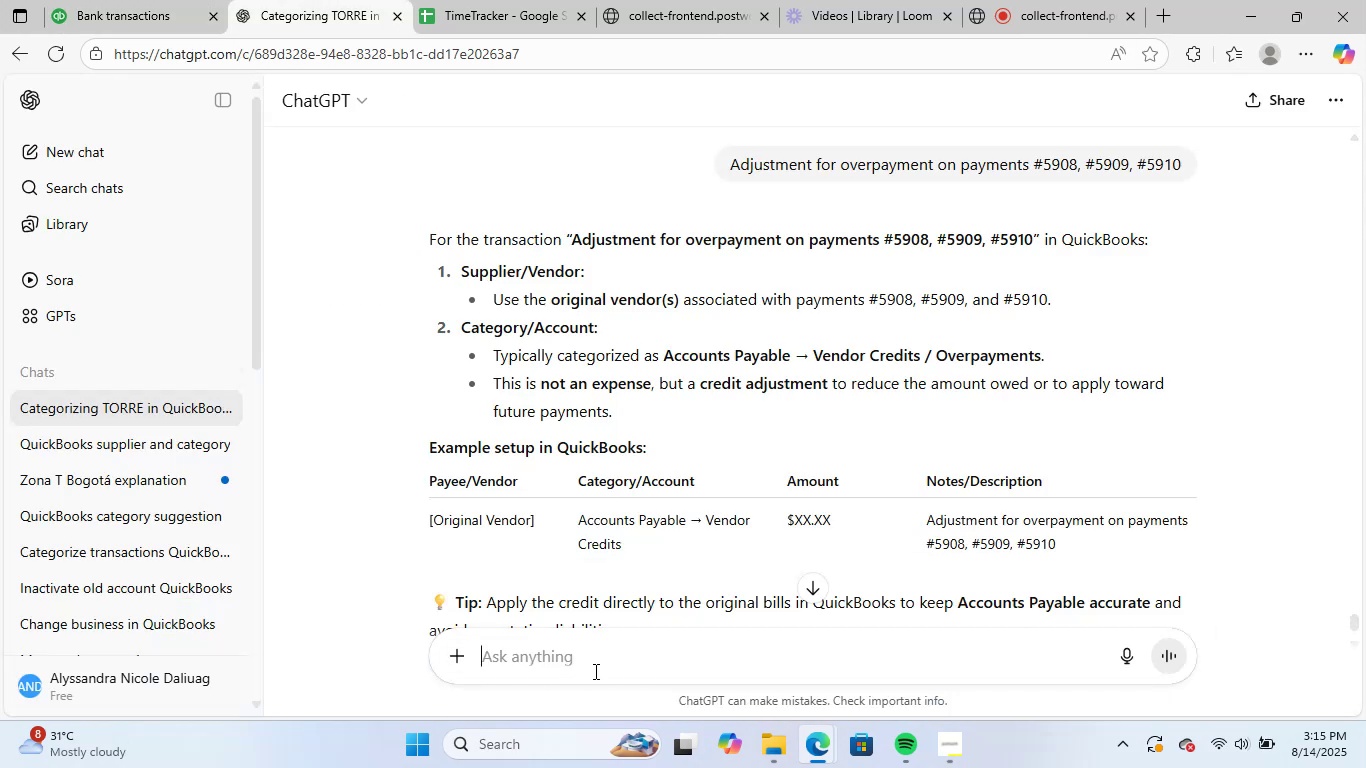 
key(Control+V)
 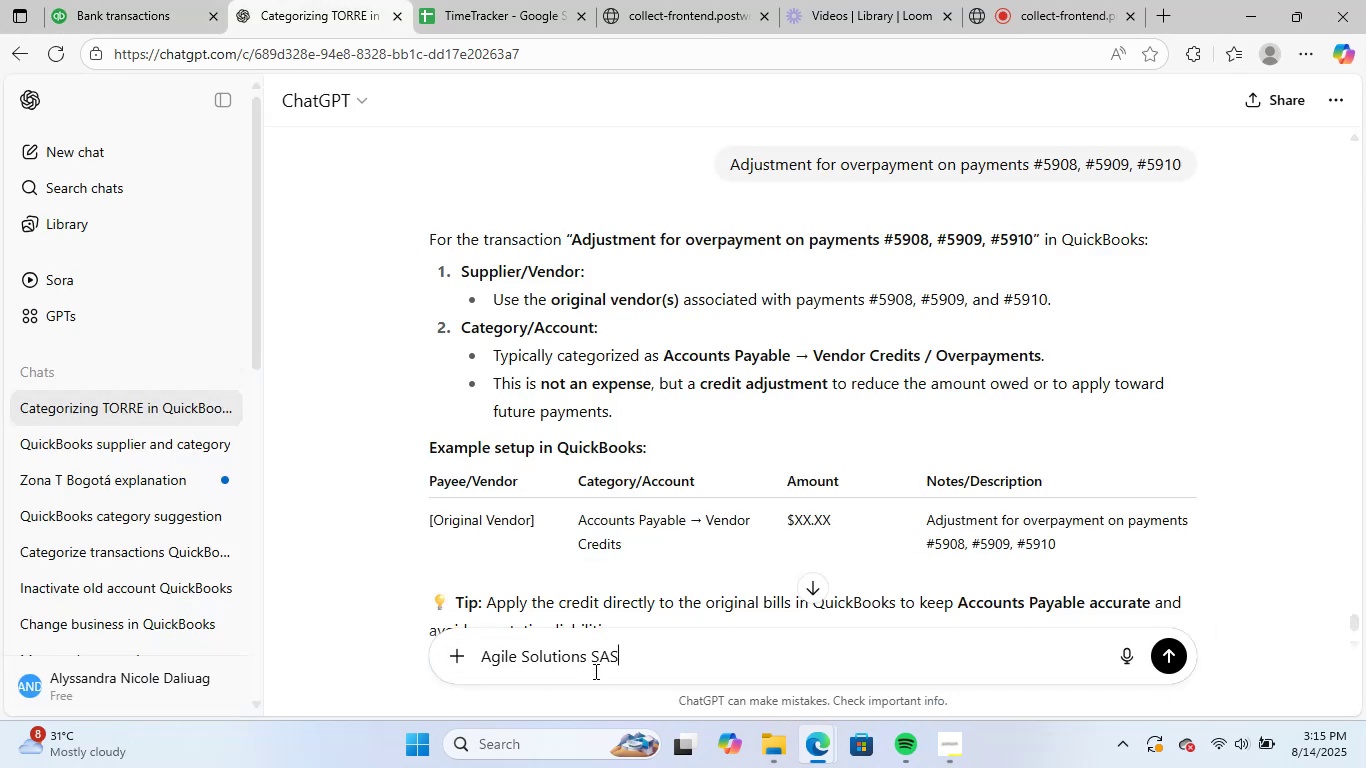 
key(NumpadEnter)
 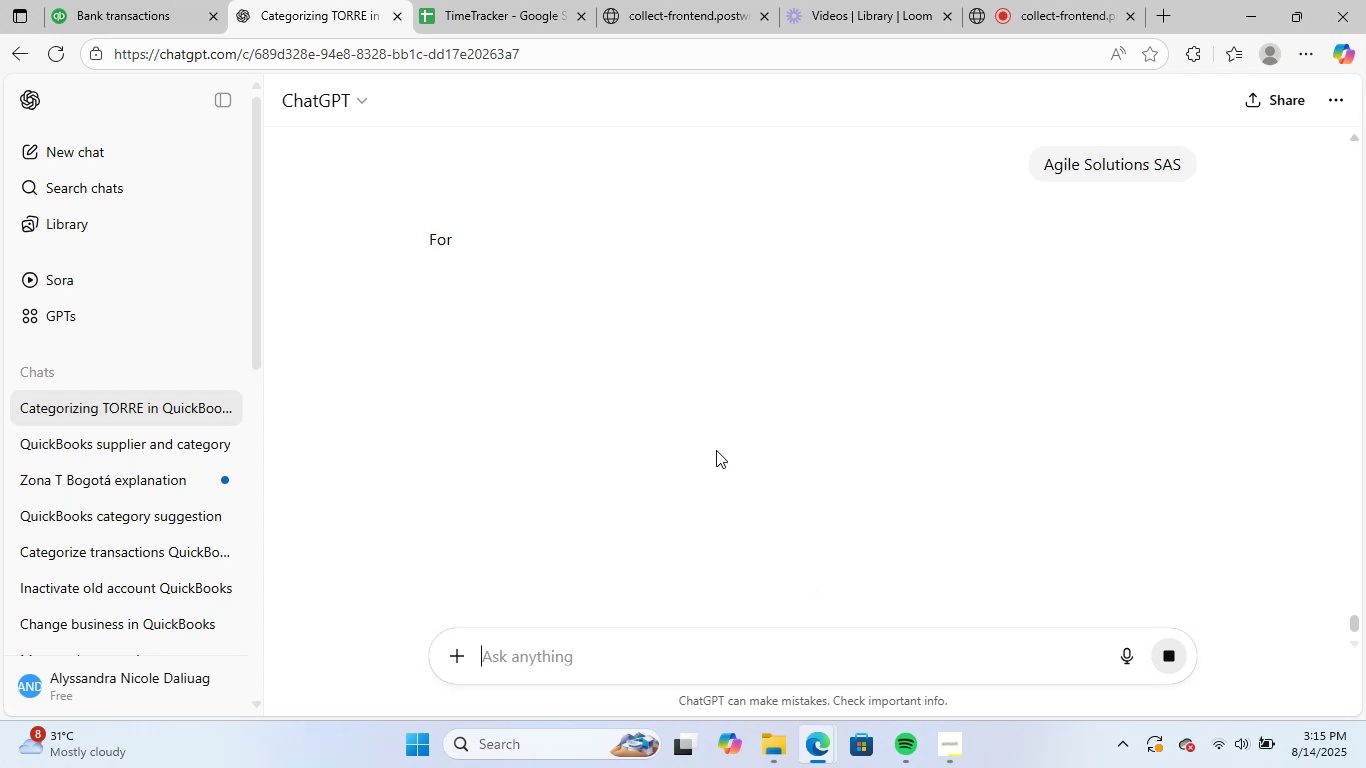 
wait(10.72)
 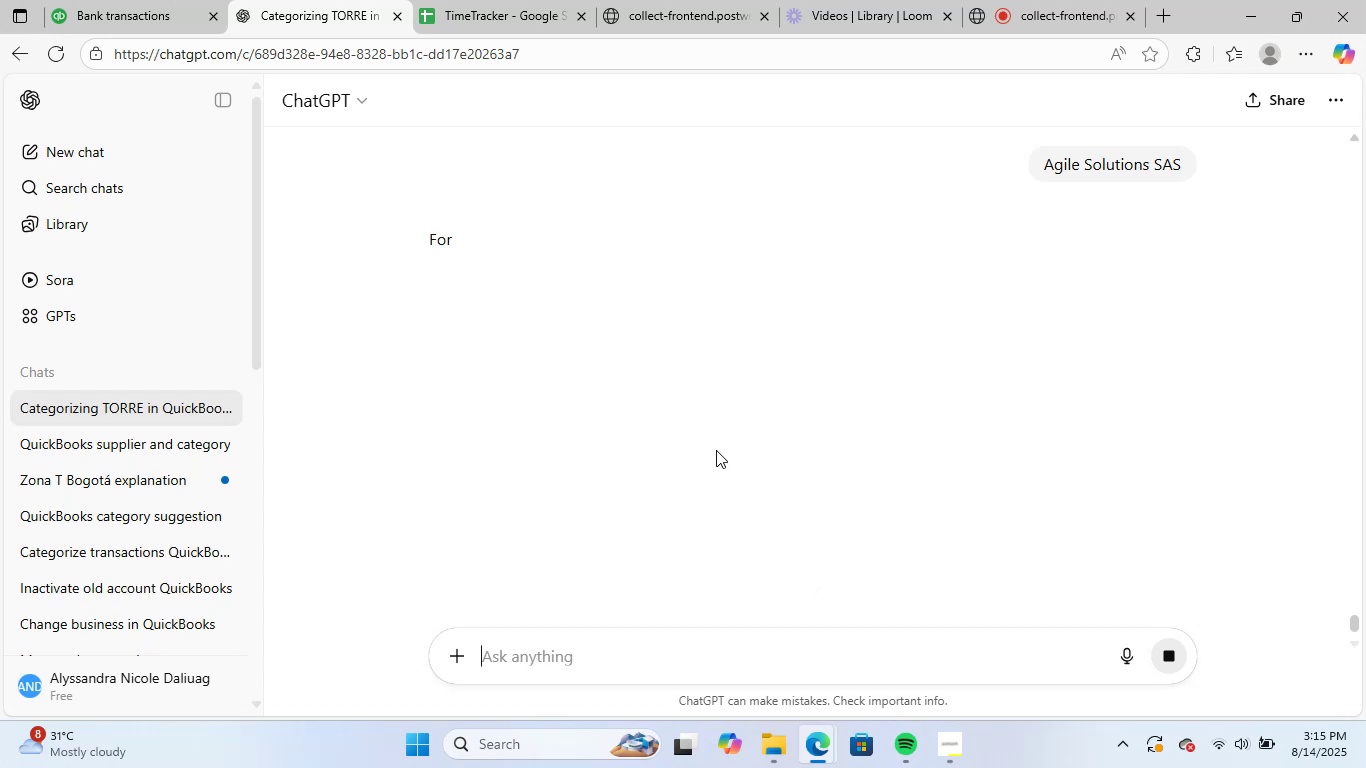 
left_click([153, 0])
 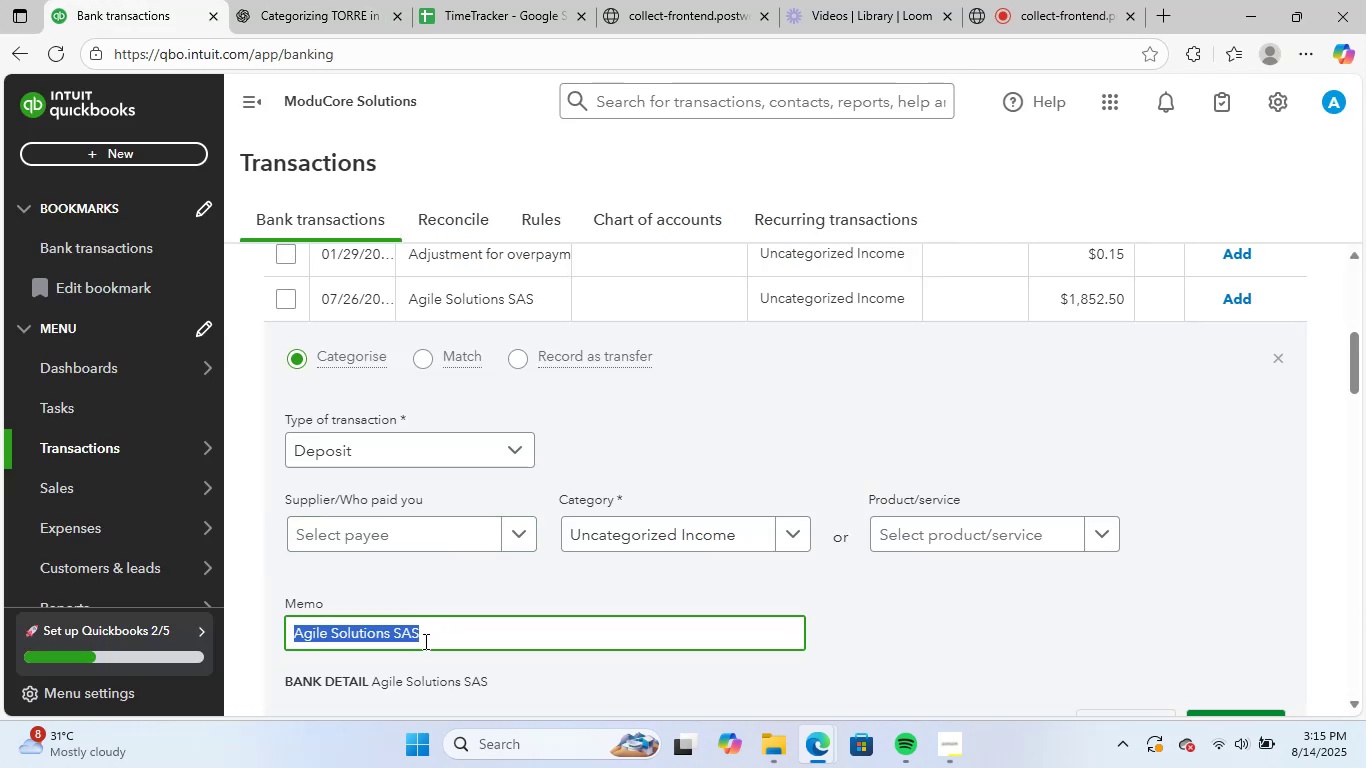 
key(Control+C)
 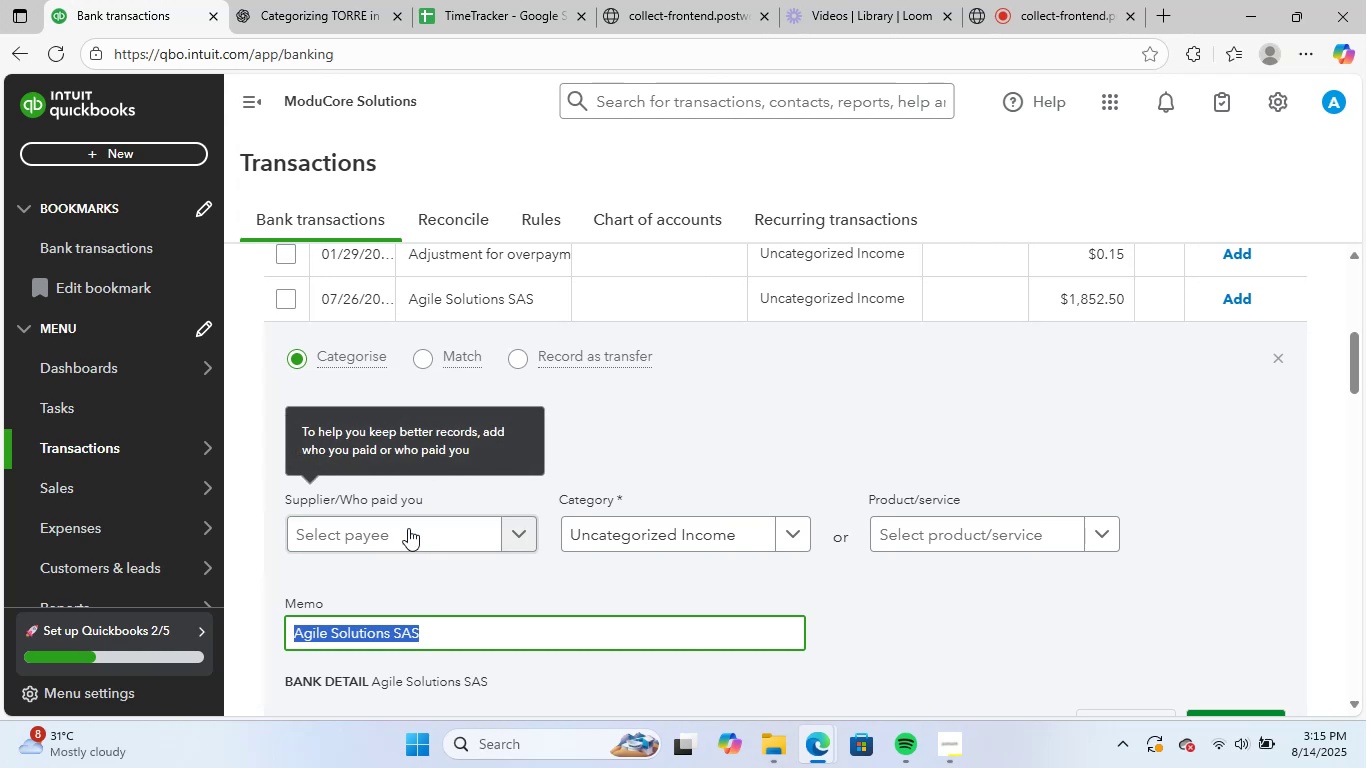 
left_click([405, 540])
 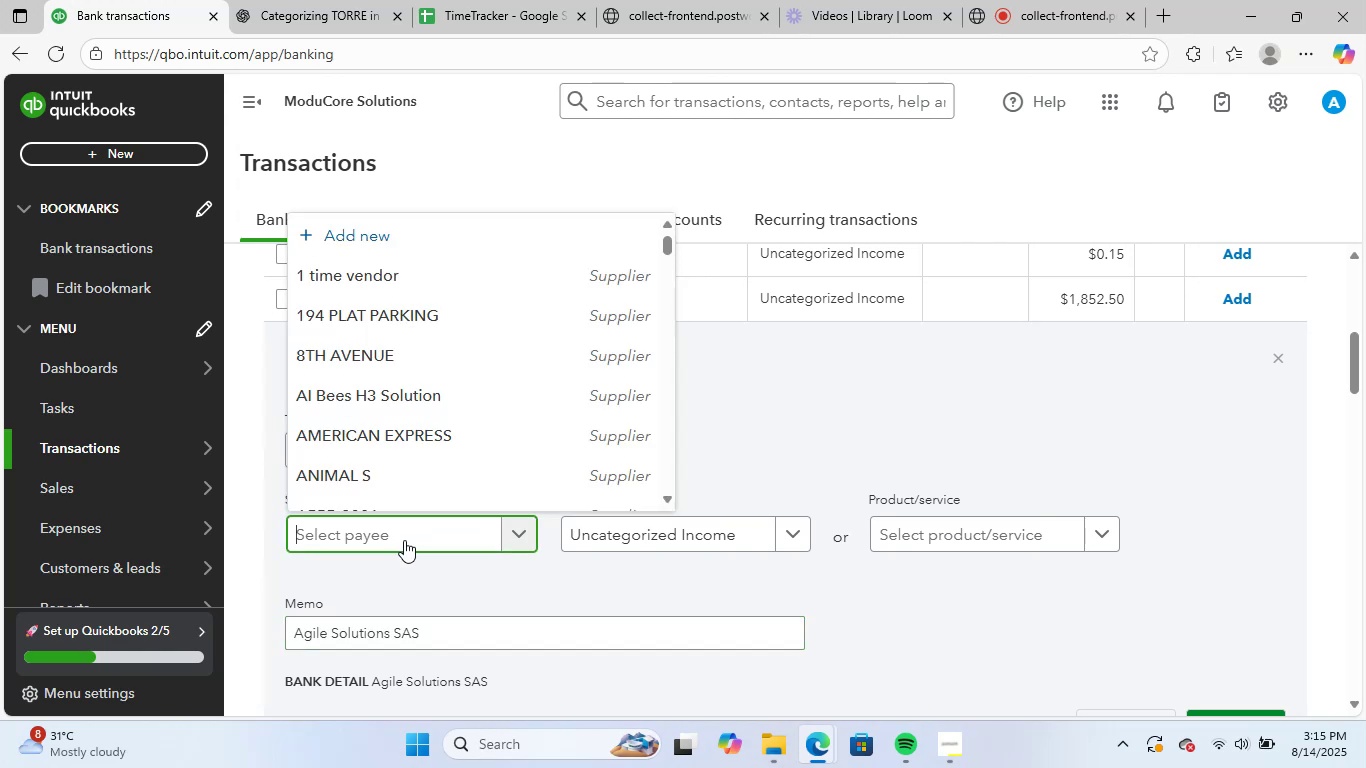 
key(Control+V)
 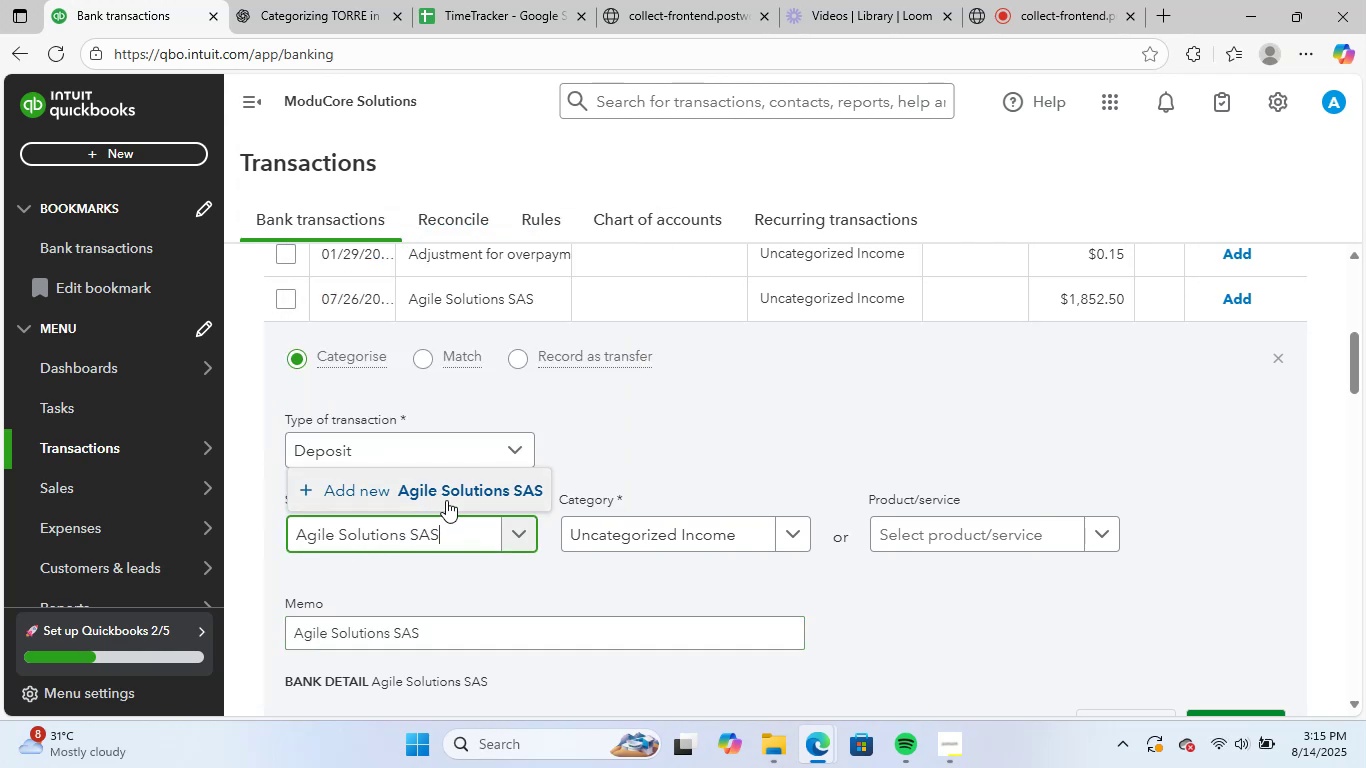 
left_click([444, 474])
 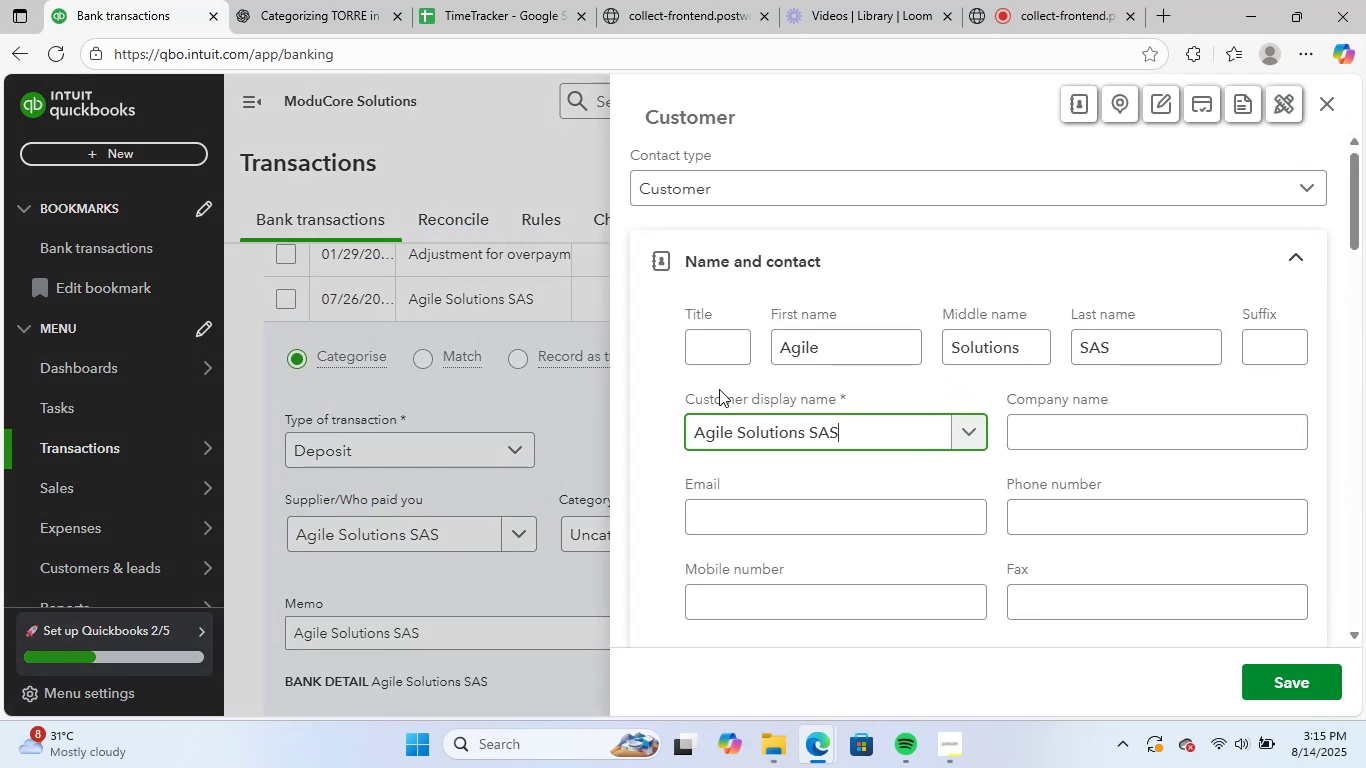 
left_click([1272, 684])
 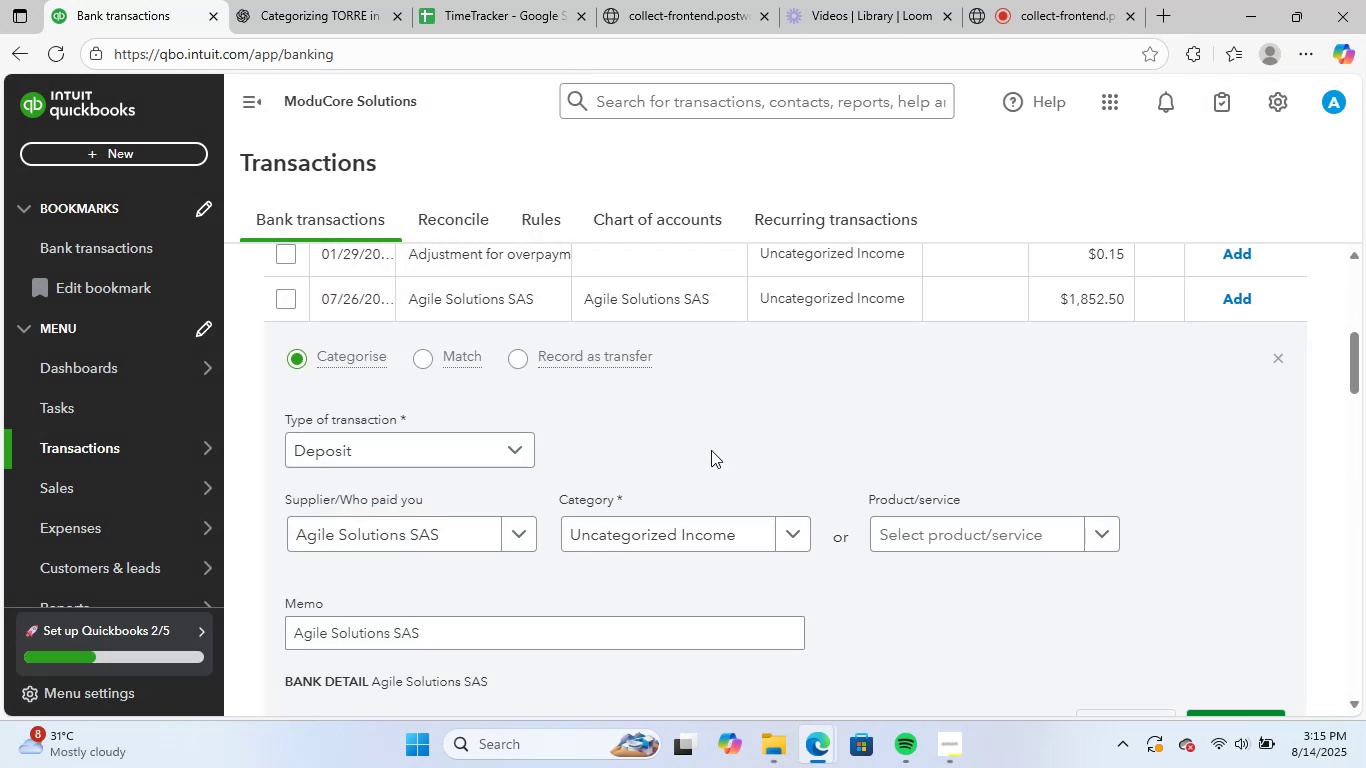 
scroll: coordinate [710, 452], scroll_direction: down, amount: 1.0
 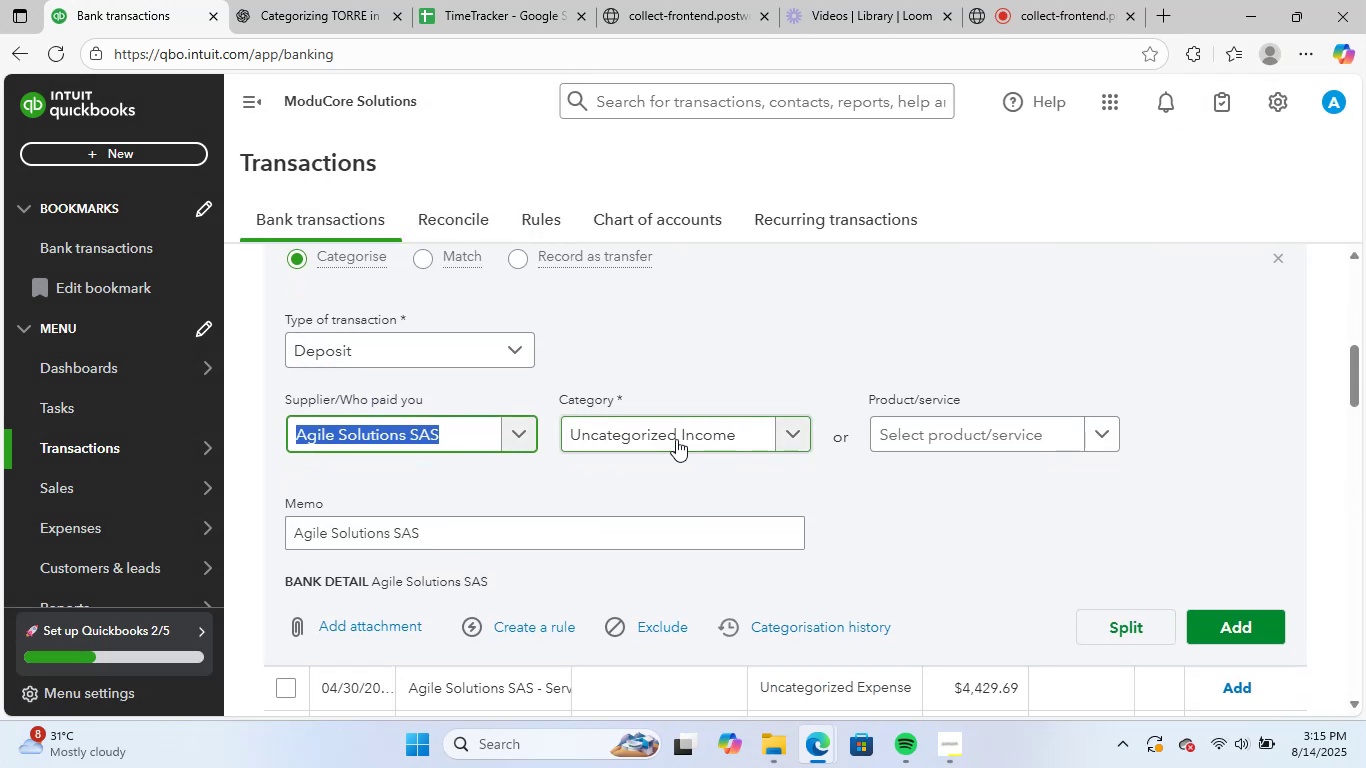 
left_click([669, 420])
 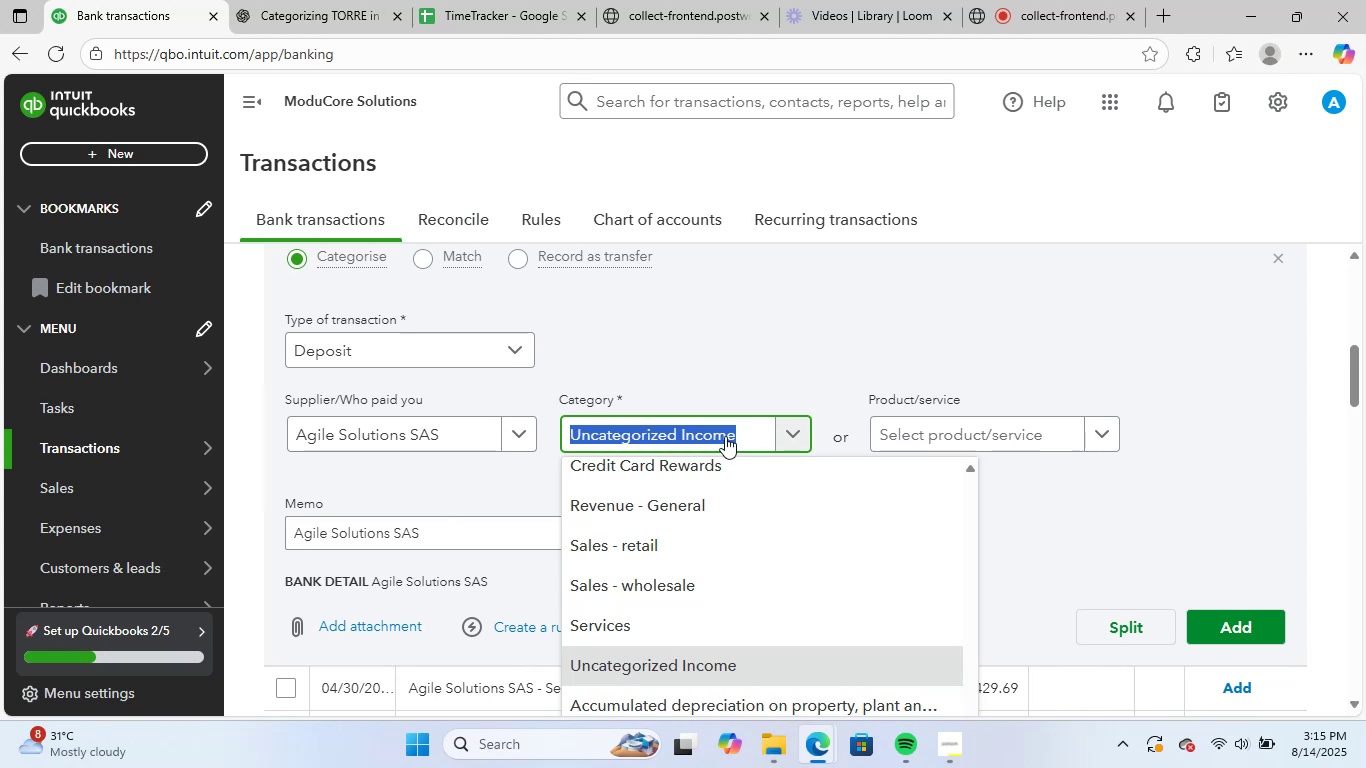 
type(lega)
 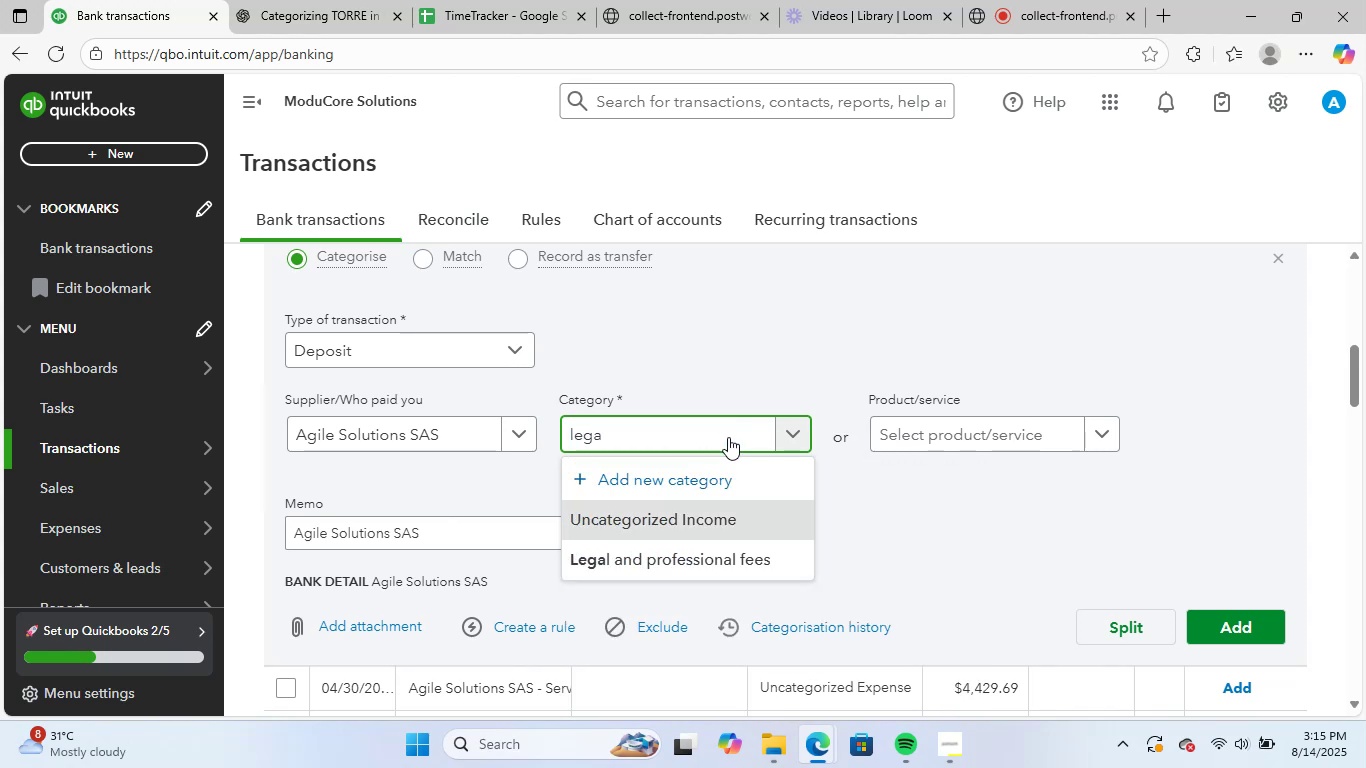 
left_click([836, 371])
 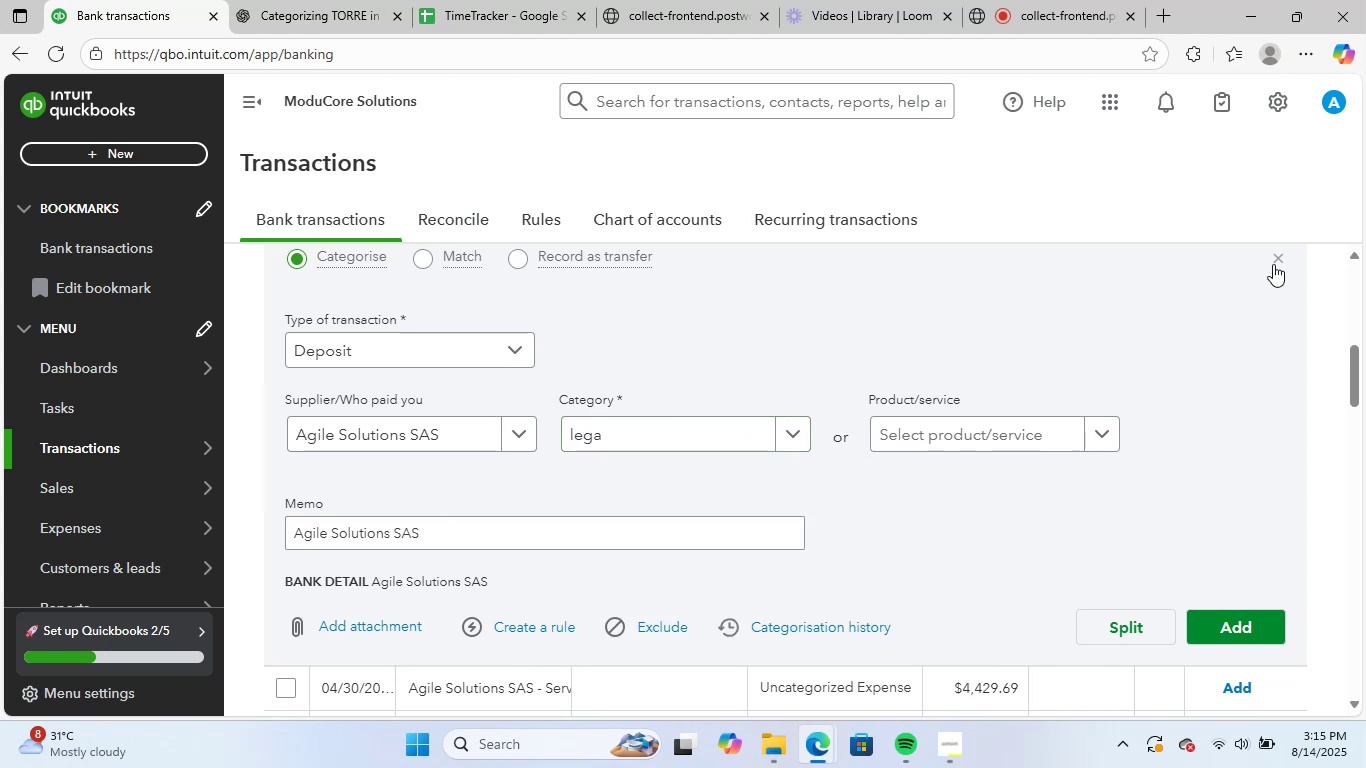 
left_click([1279, 262])
 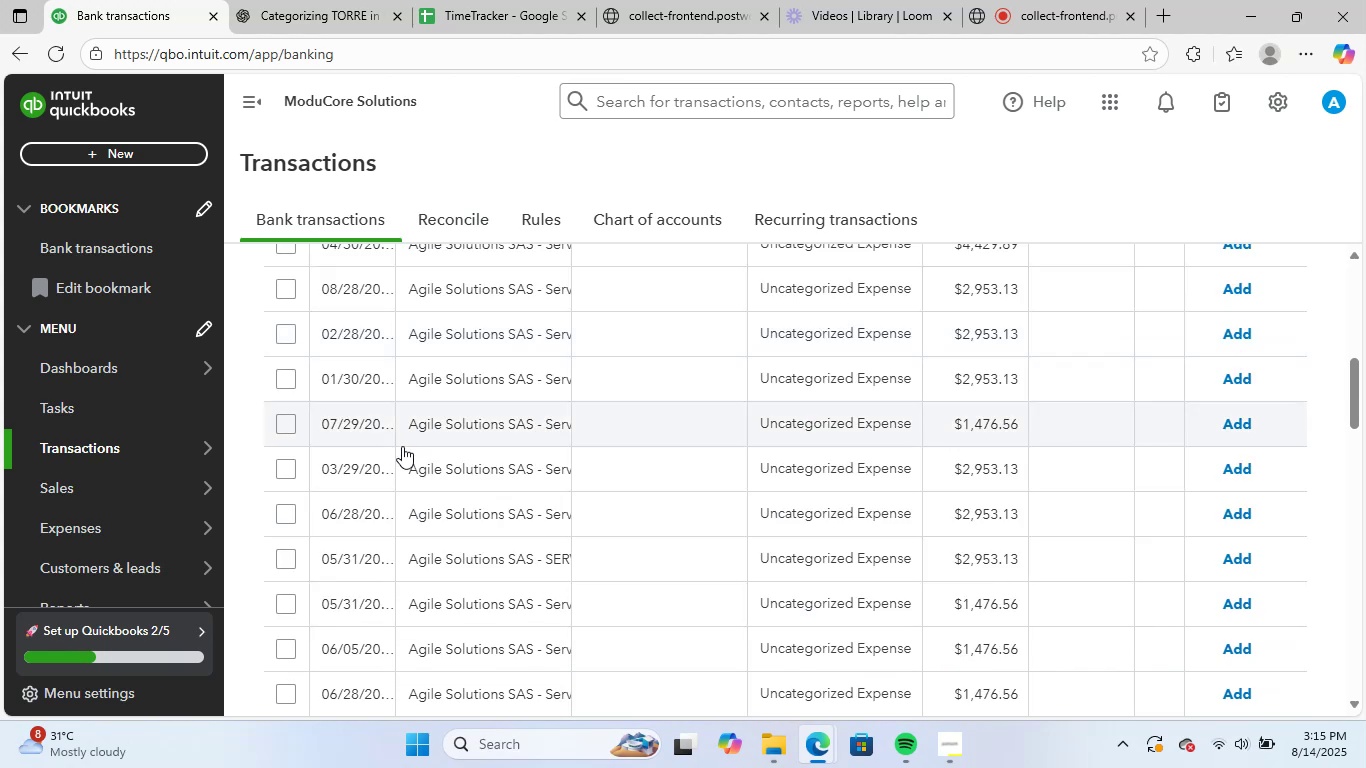 
scroll: coordinate [462, 499], scroll_direction: up, amount: 2.0
 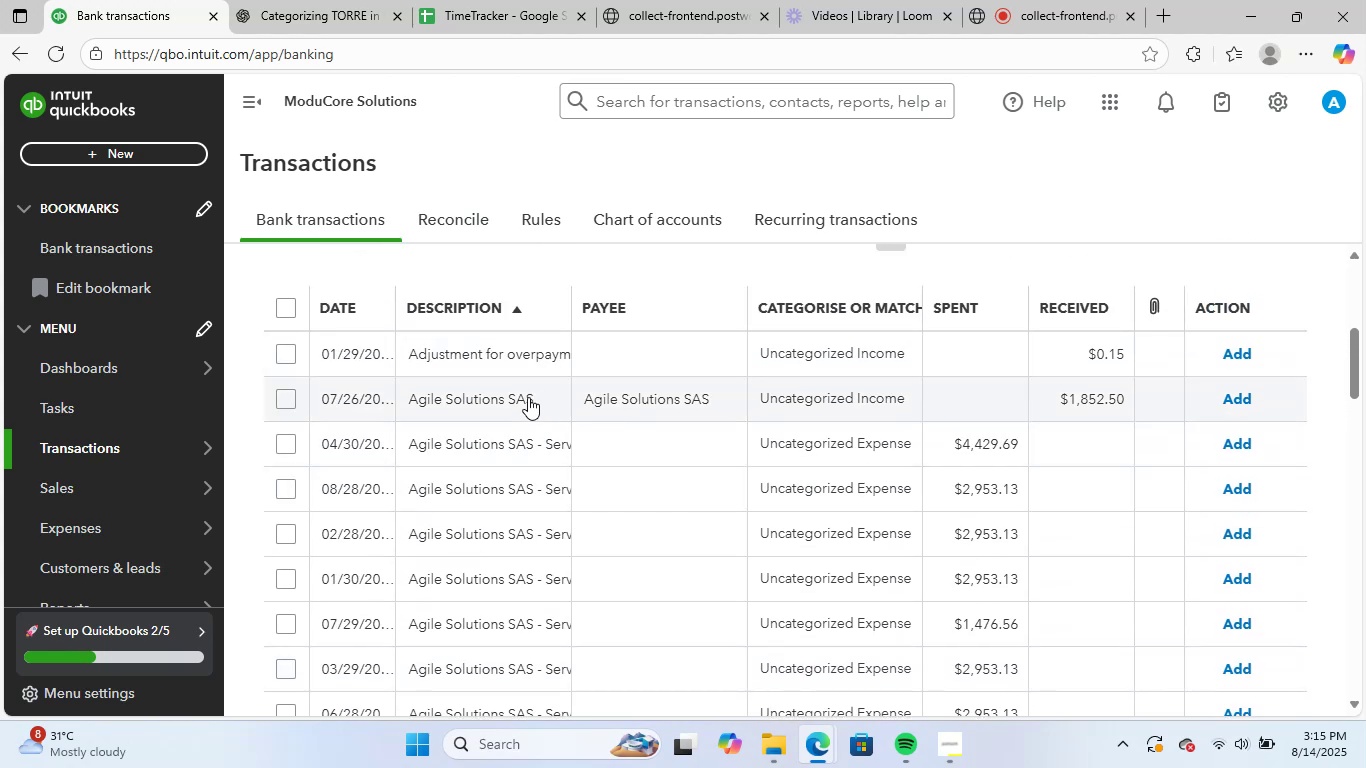 
left_click([527, 399])
 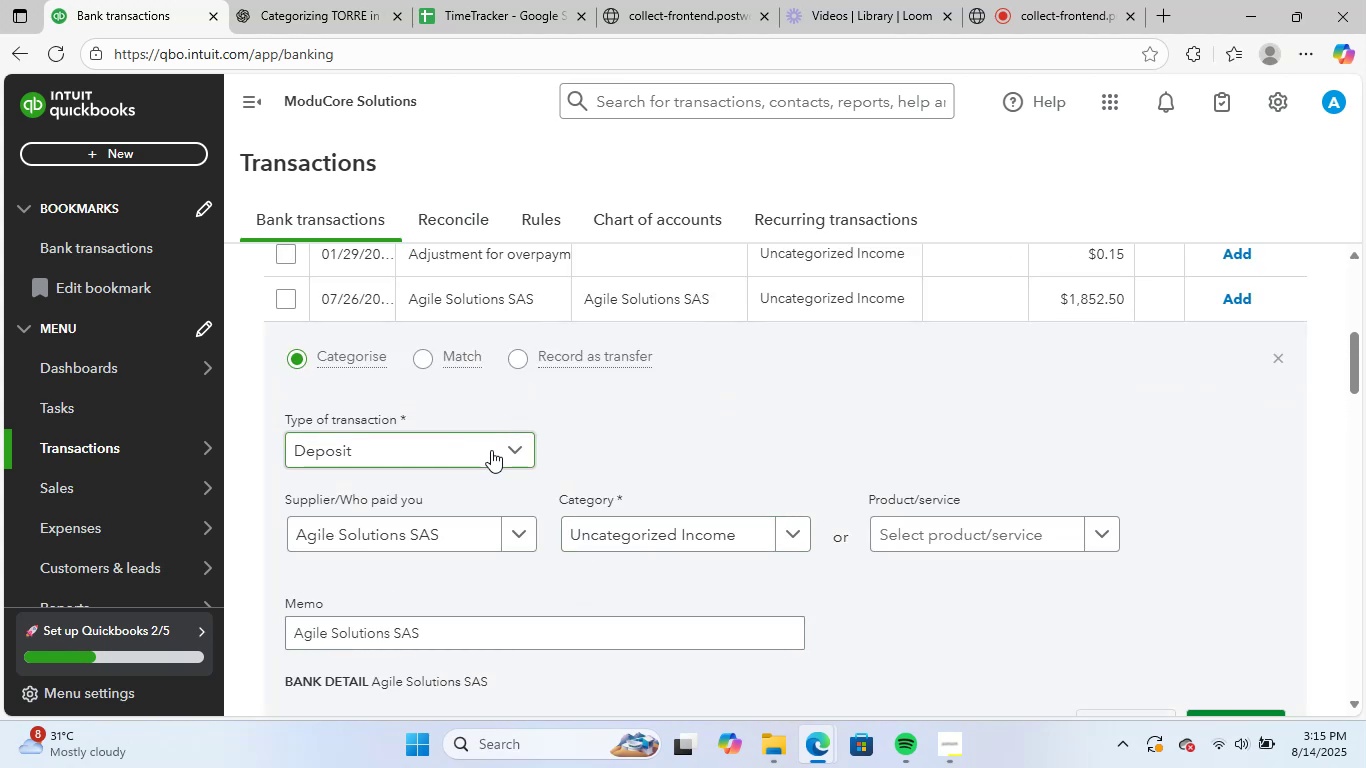 
scroll: coordinate [1095, 553], scroll_direction: down, amount: 1.0
 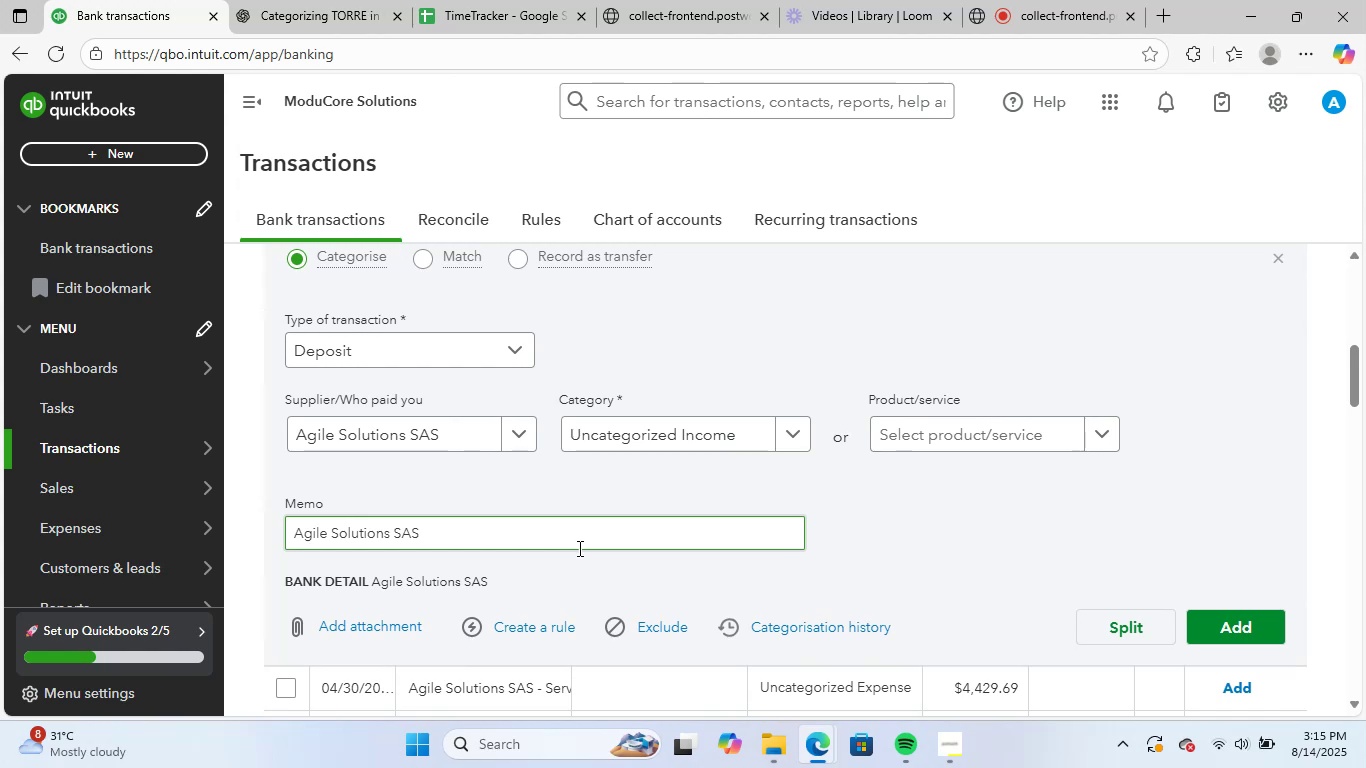 
scroll: coordinate [1201, 415], scroll_direction: up, amount: 1.0
 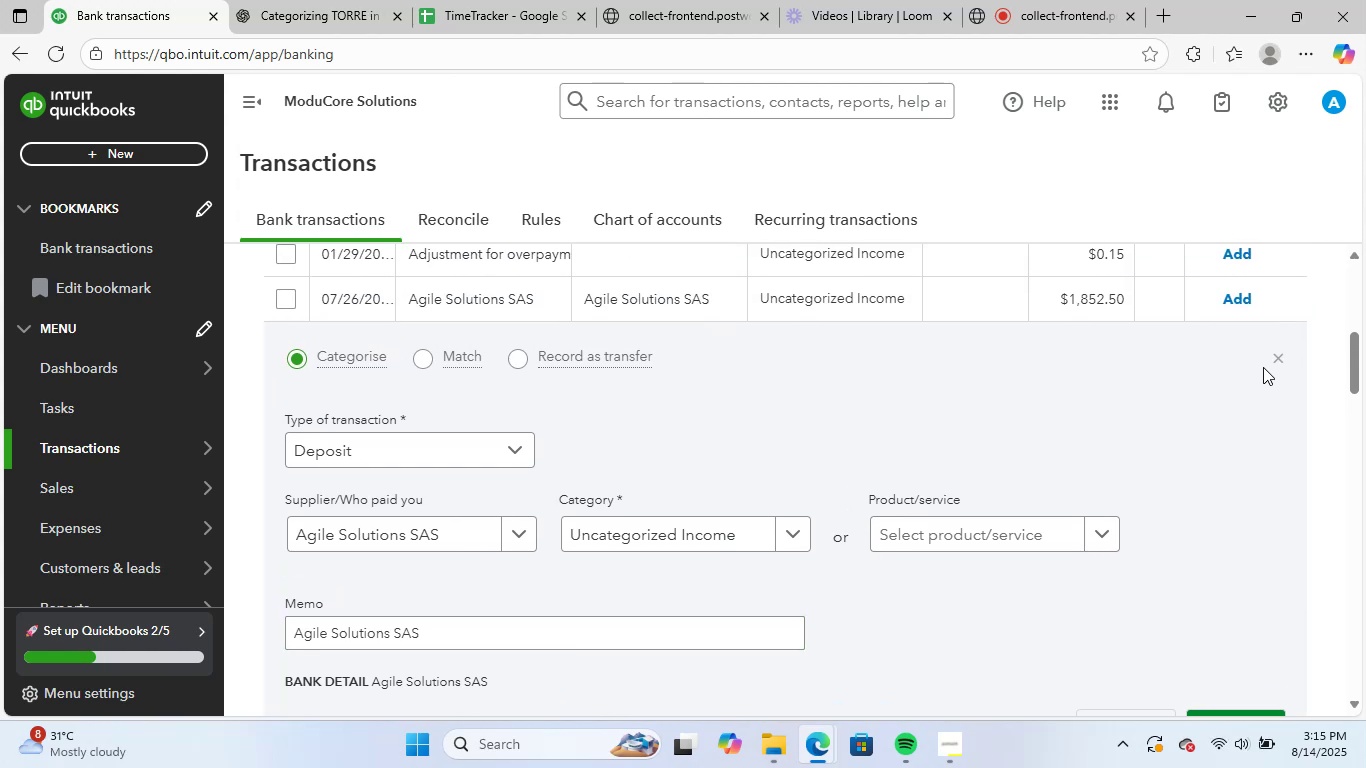 
left_click([934, 537])
 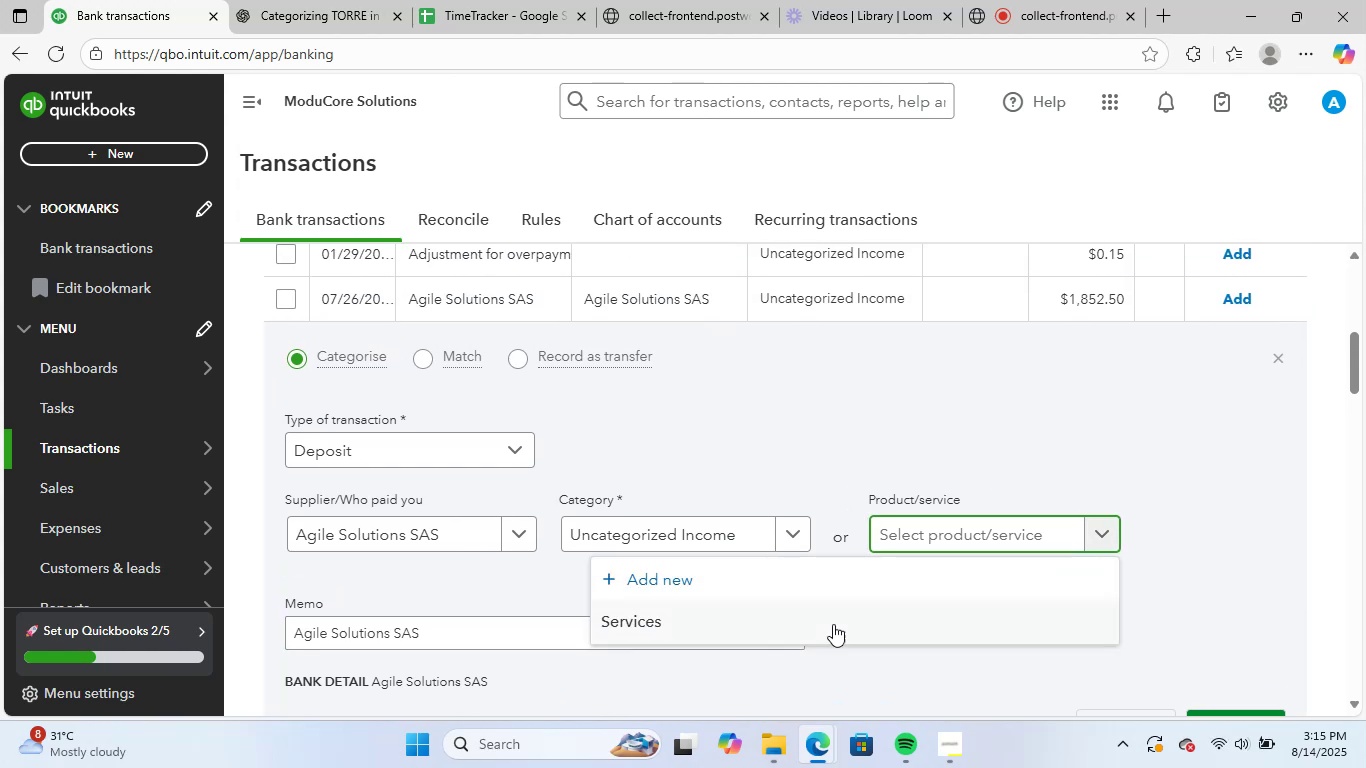 
left_click([828, 628])
 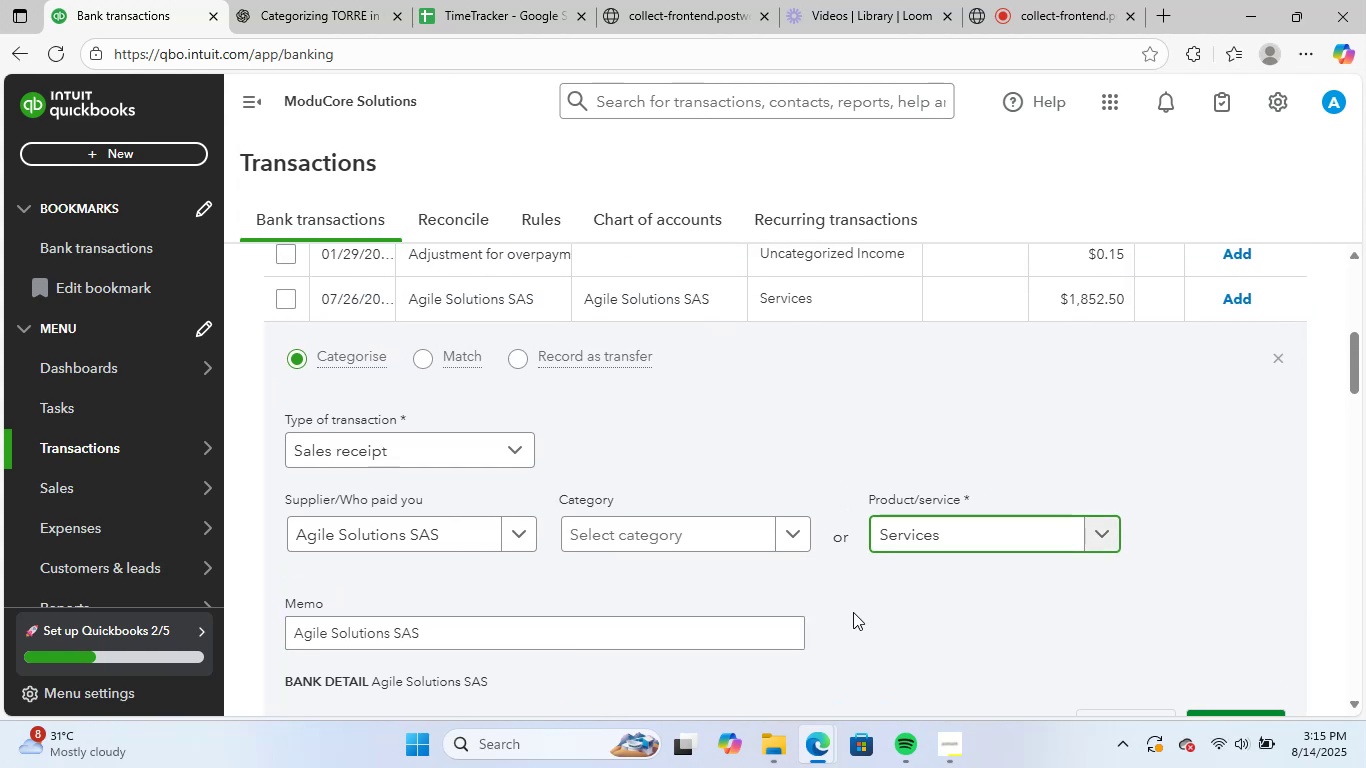 
left_click([1275, 362])
 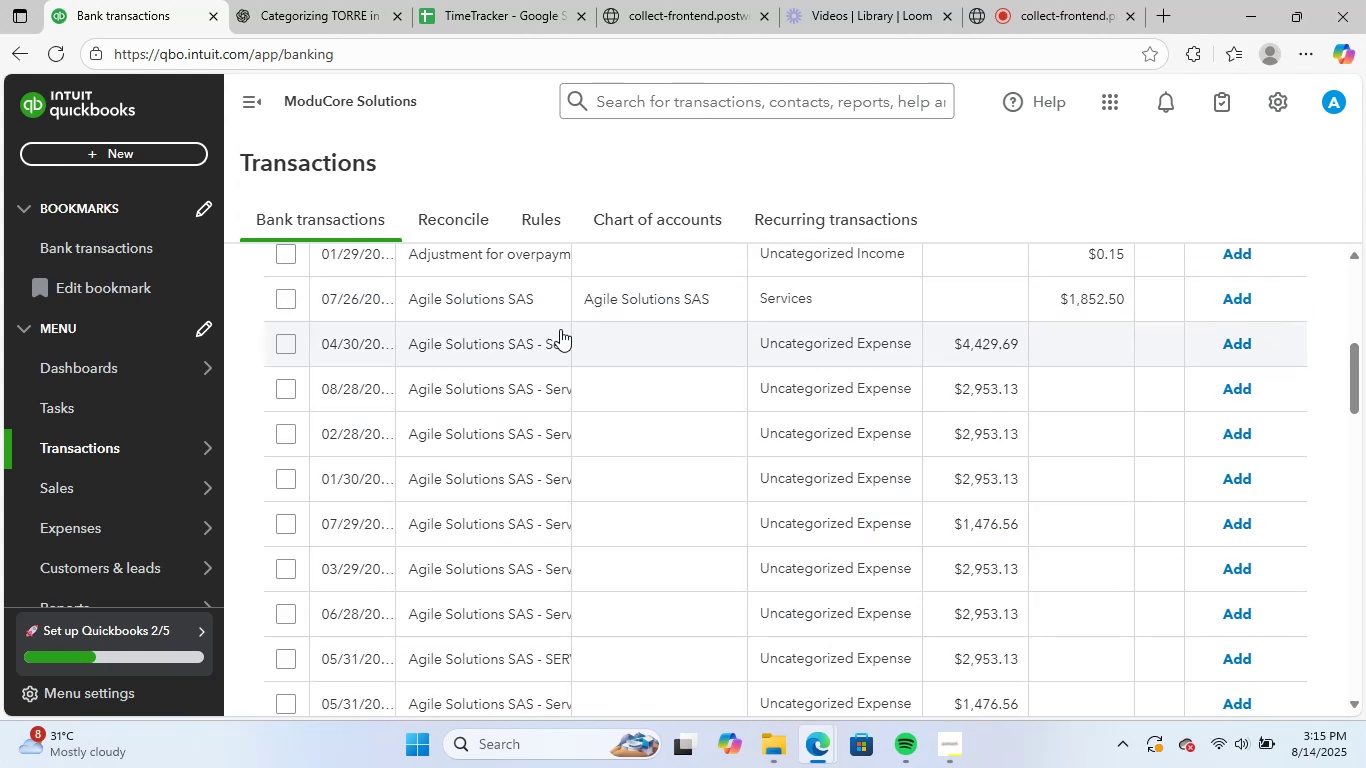 
left_click([604, 349])
 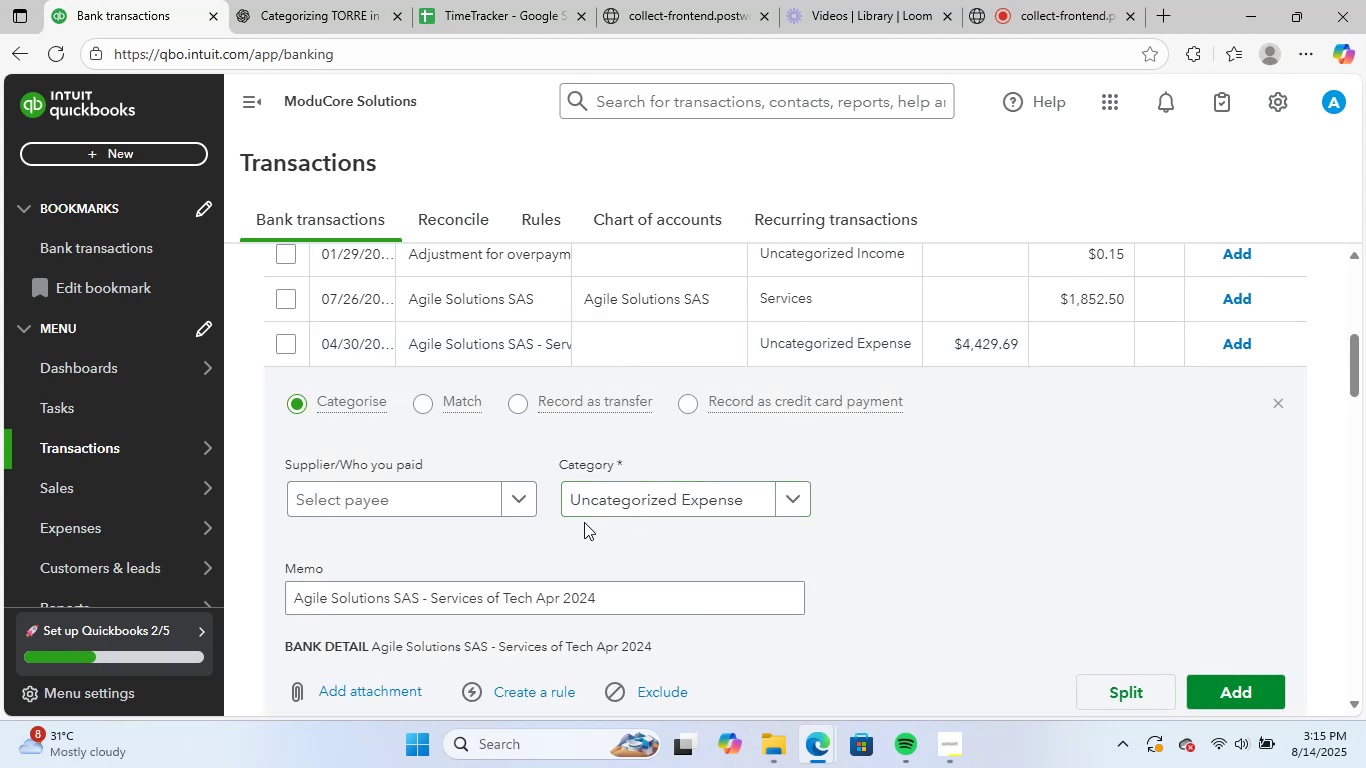 
left_click([636, 501])
 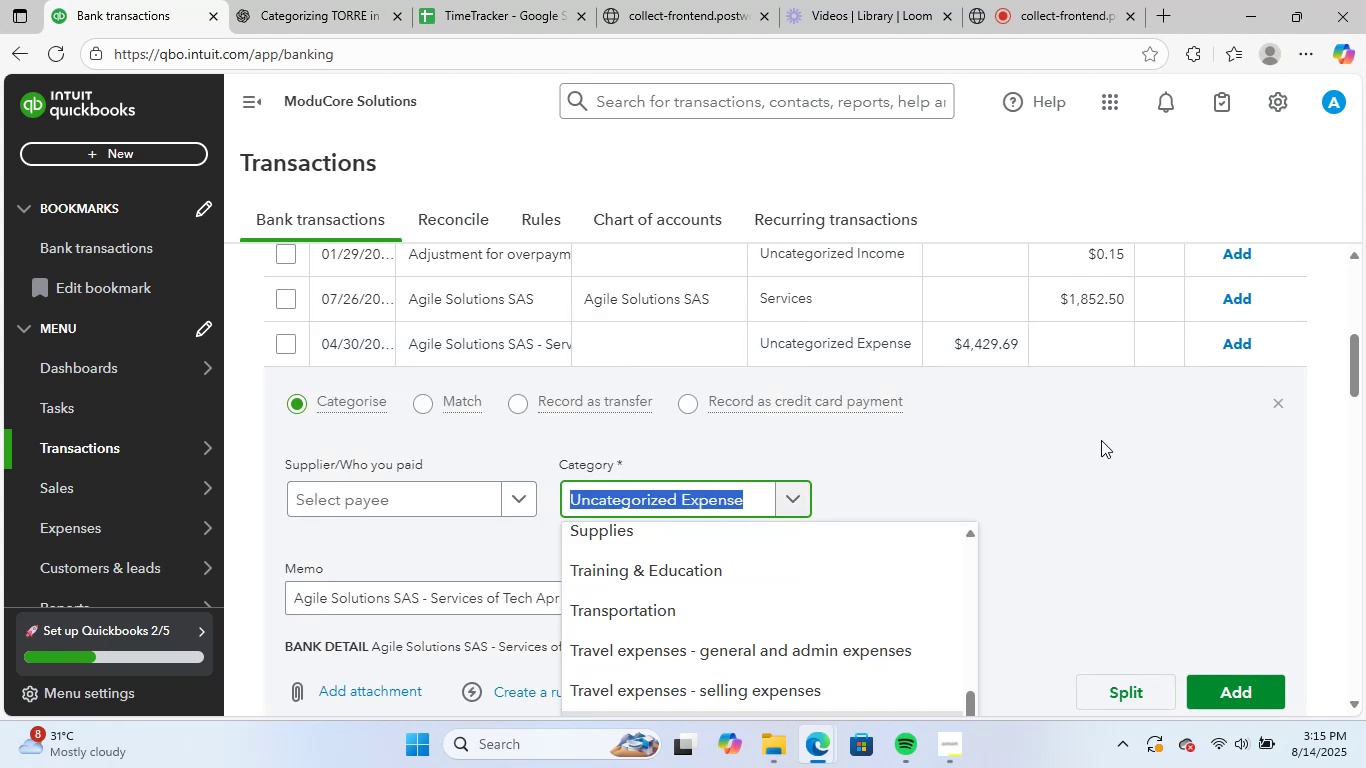 
scroll: coordinate [836, 467], scroll_direction: down, amount: 1.0
 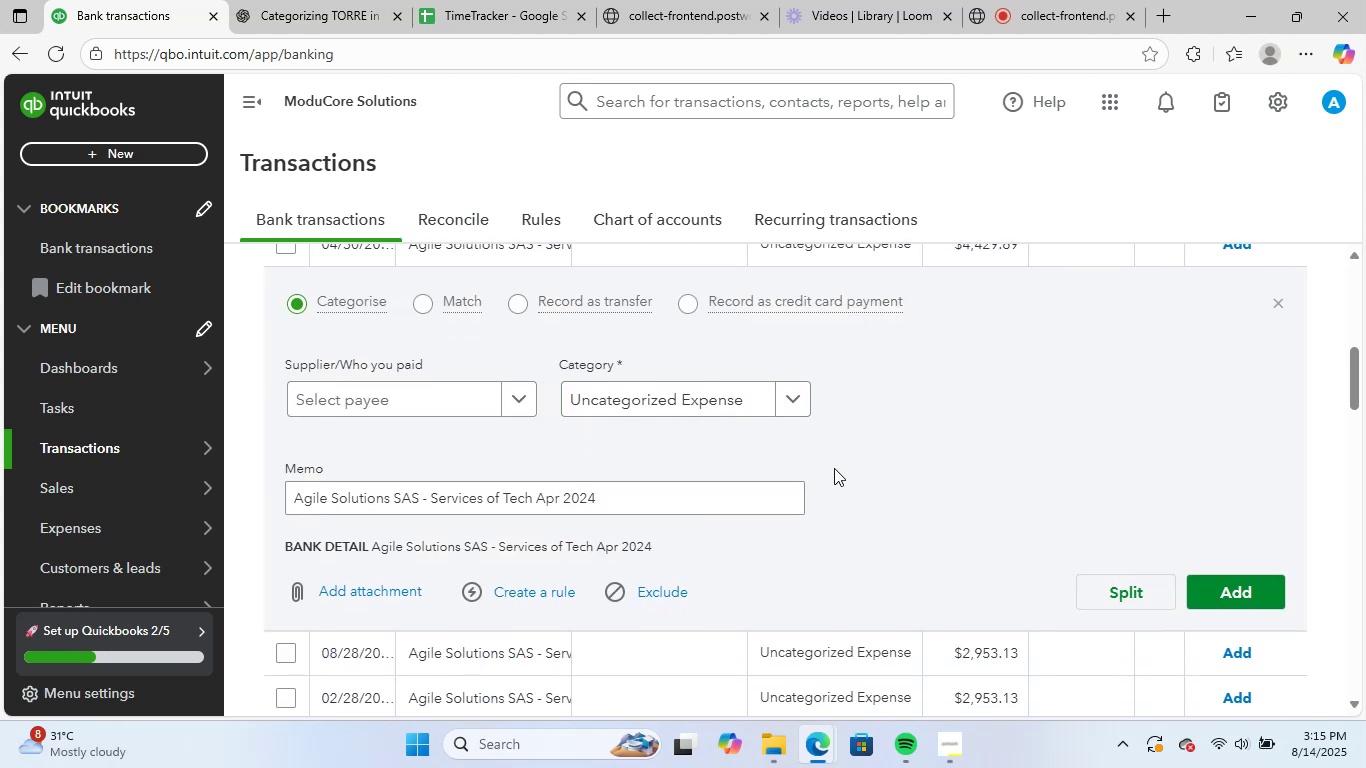 
scroll: coordinate [833, 469], scroll_direction: up, amount: 1.0
 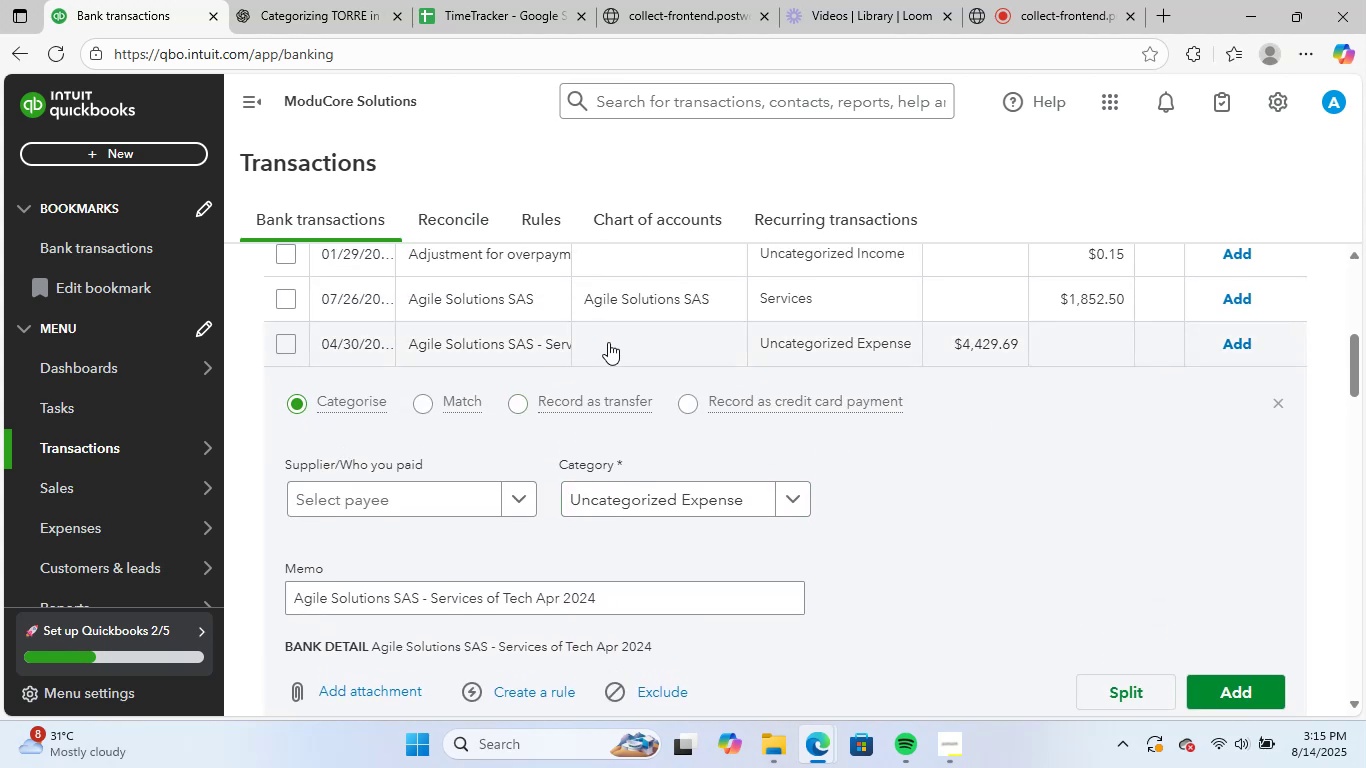 
left_click([653, 297])
 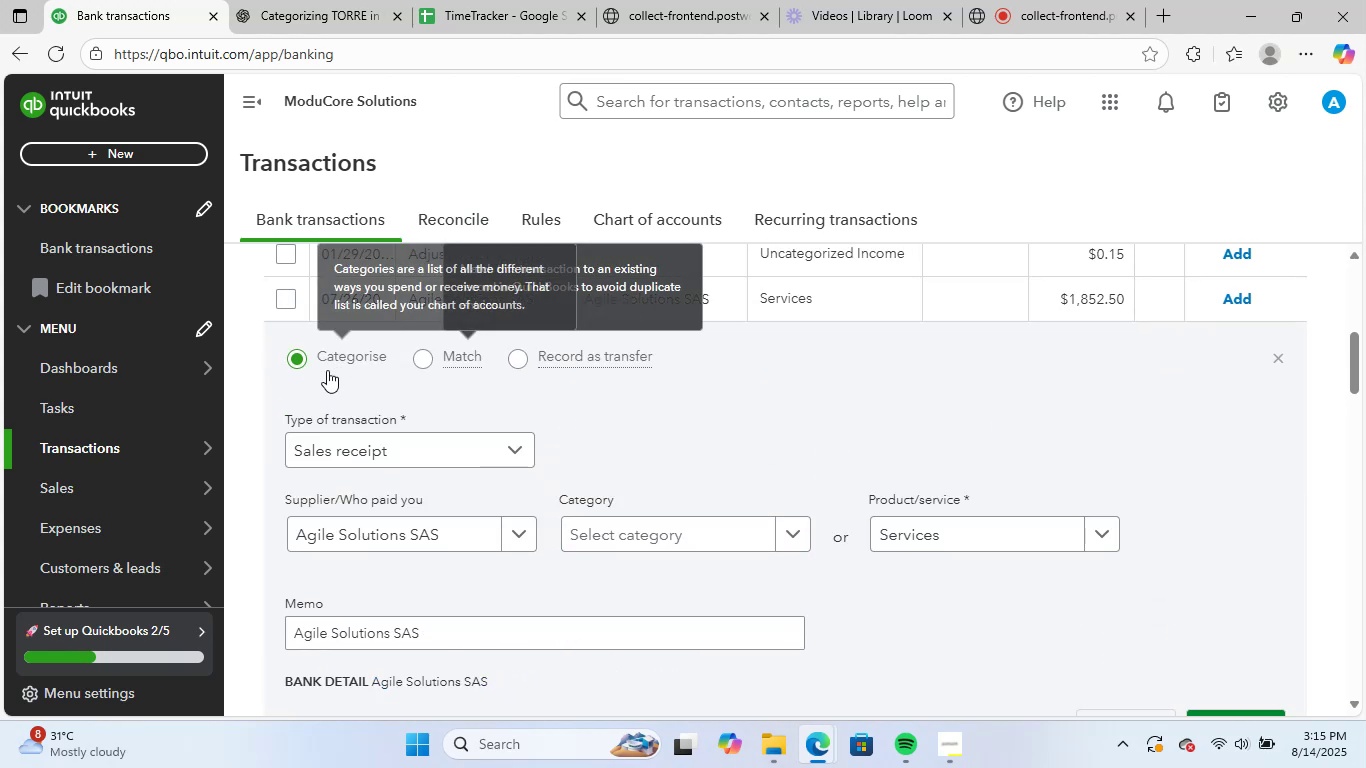 
left_click([308, 361])
 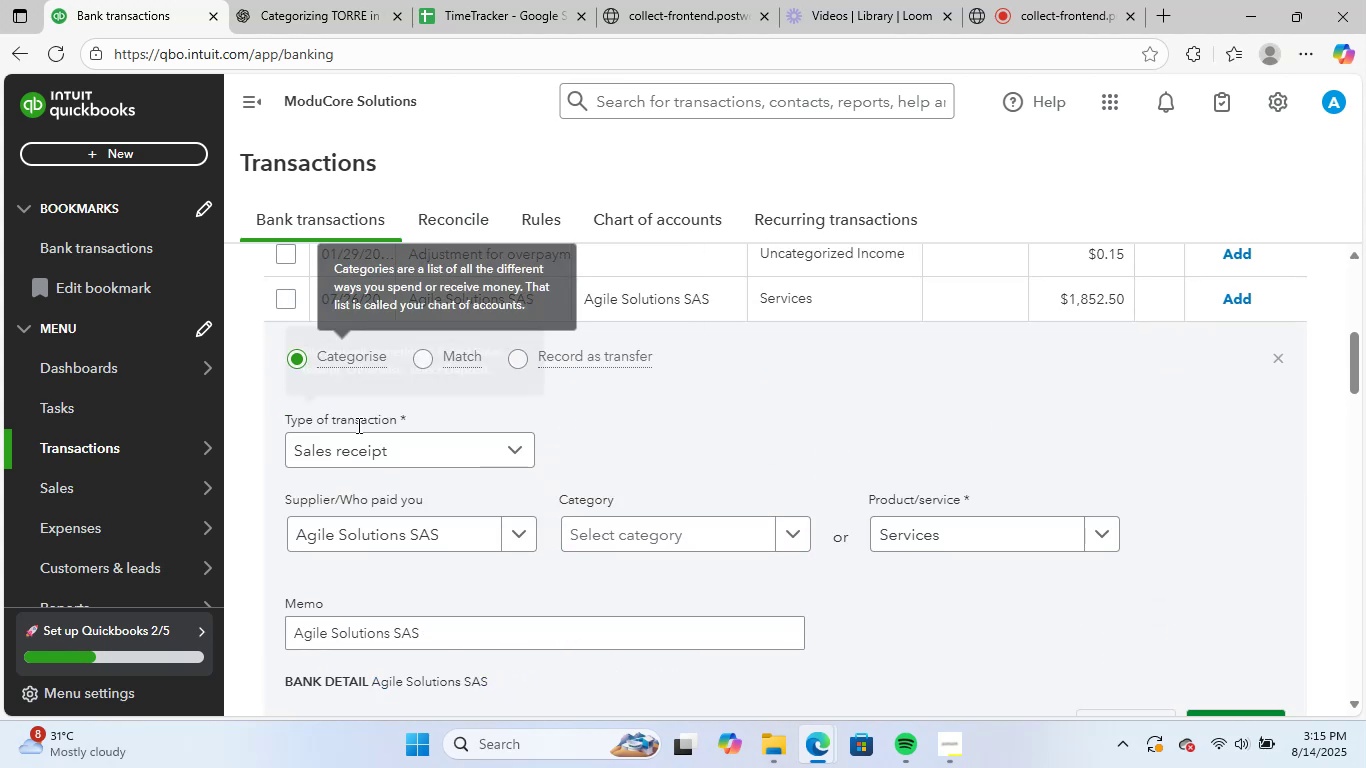 
left_click([369, 444])
 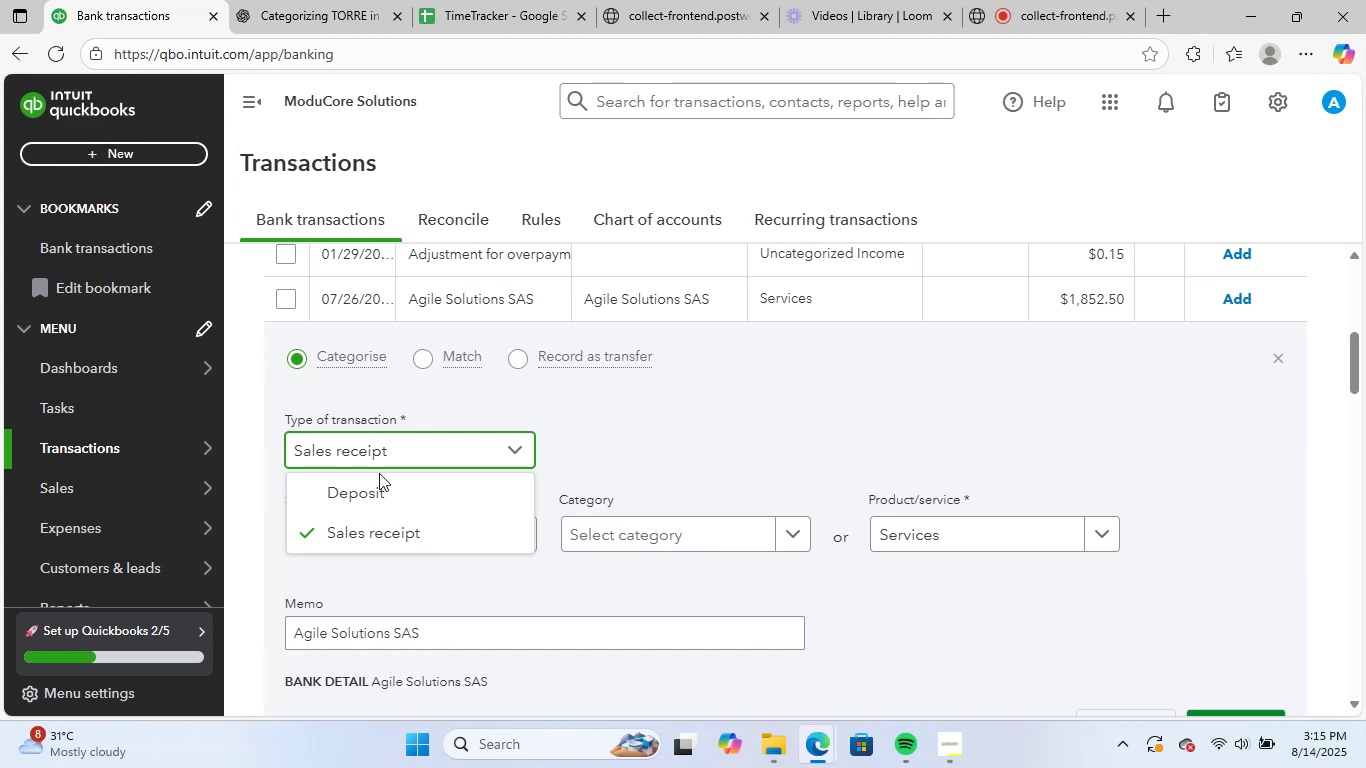 
left_click([392, 497])
 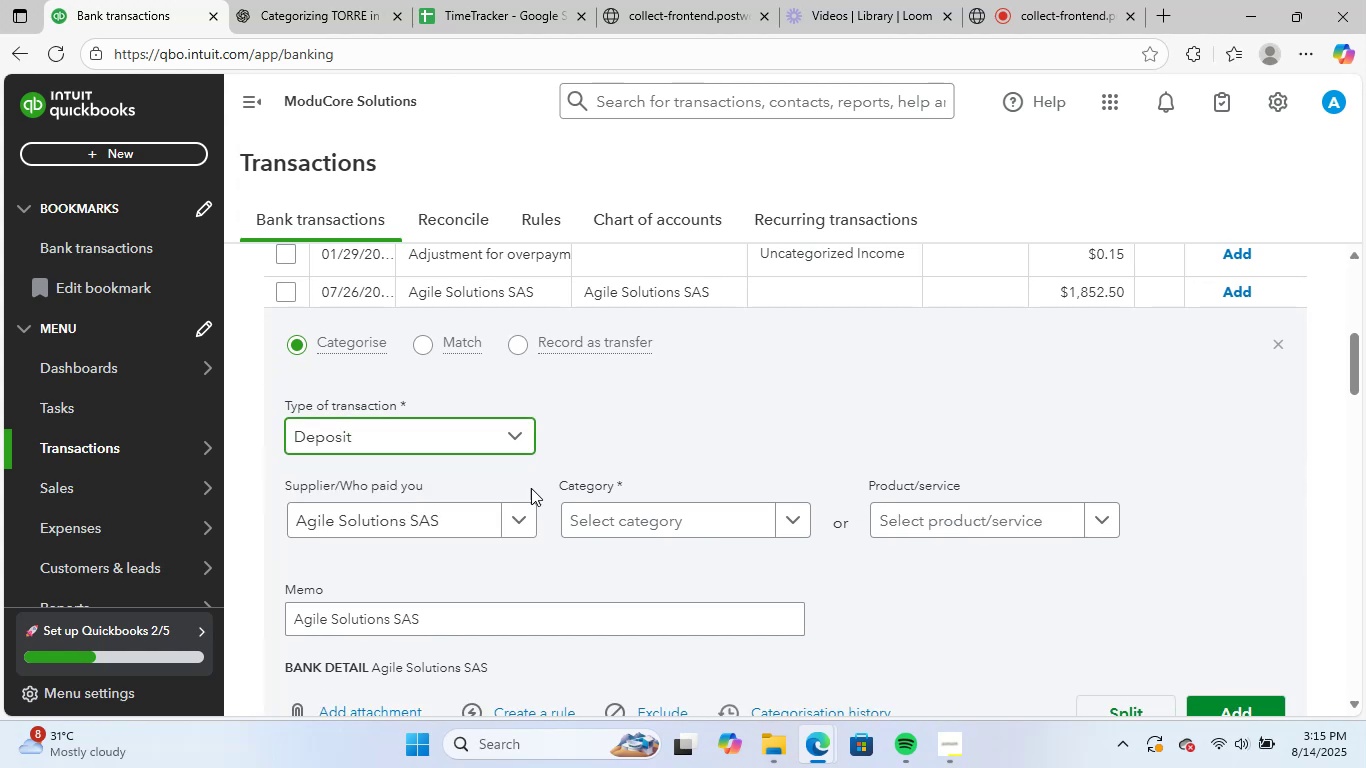 
left_click([856, 429])
 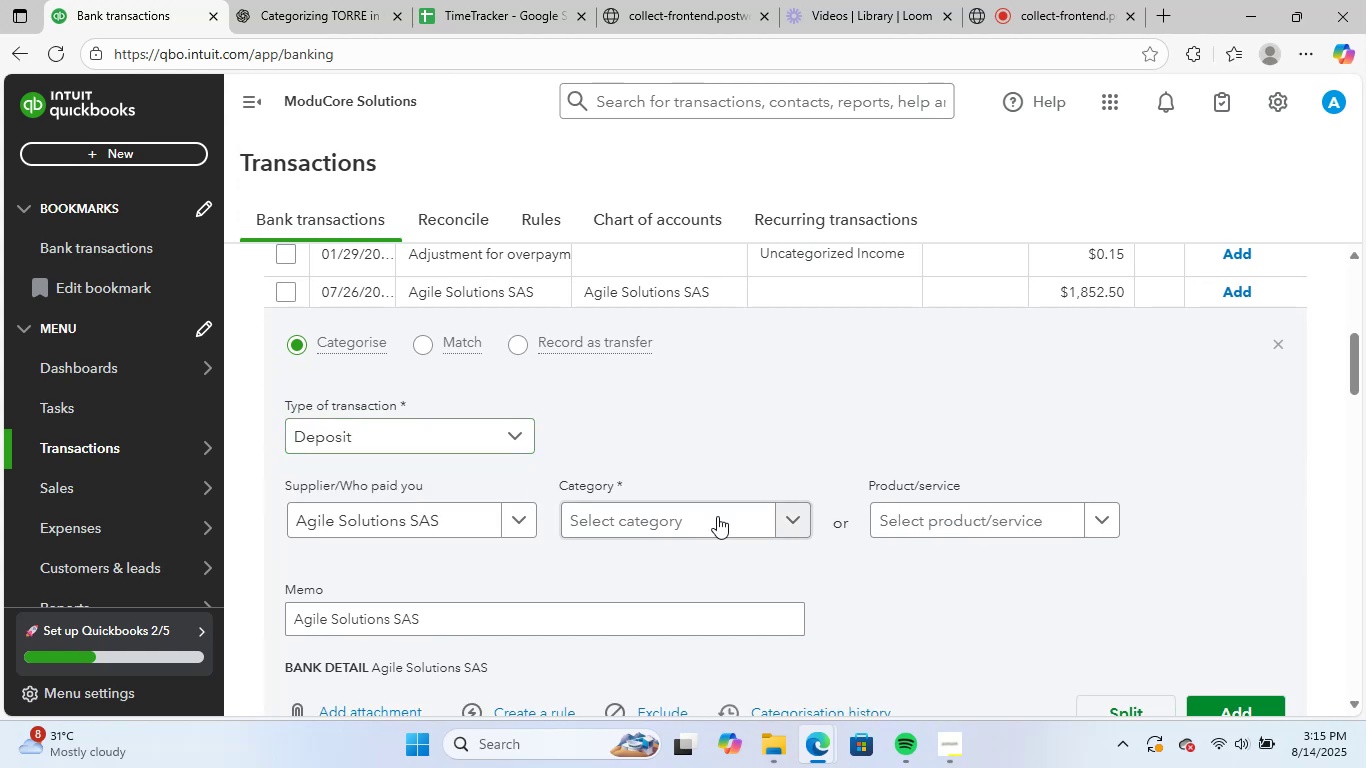 
left_click([705, 516])
 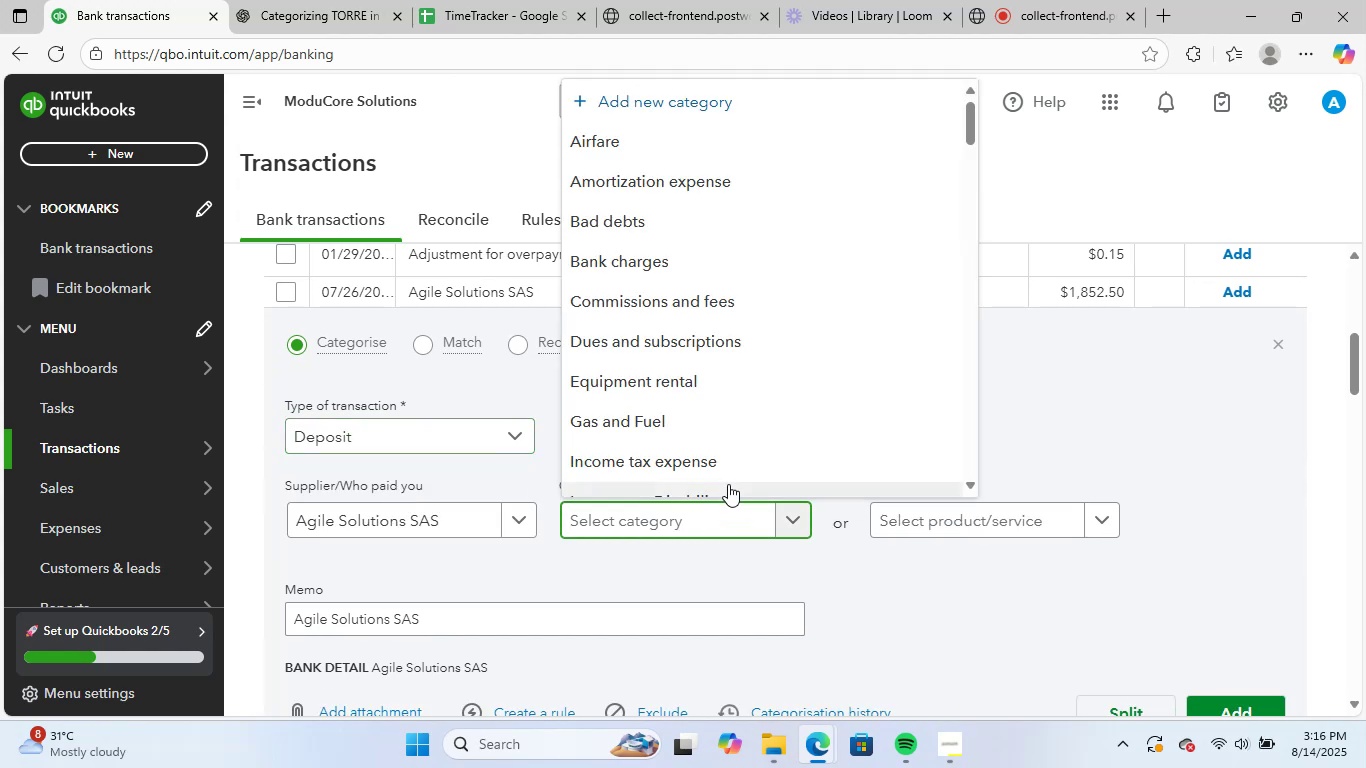 
type(lega)
 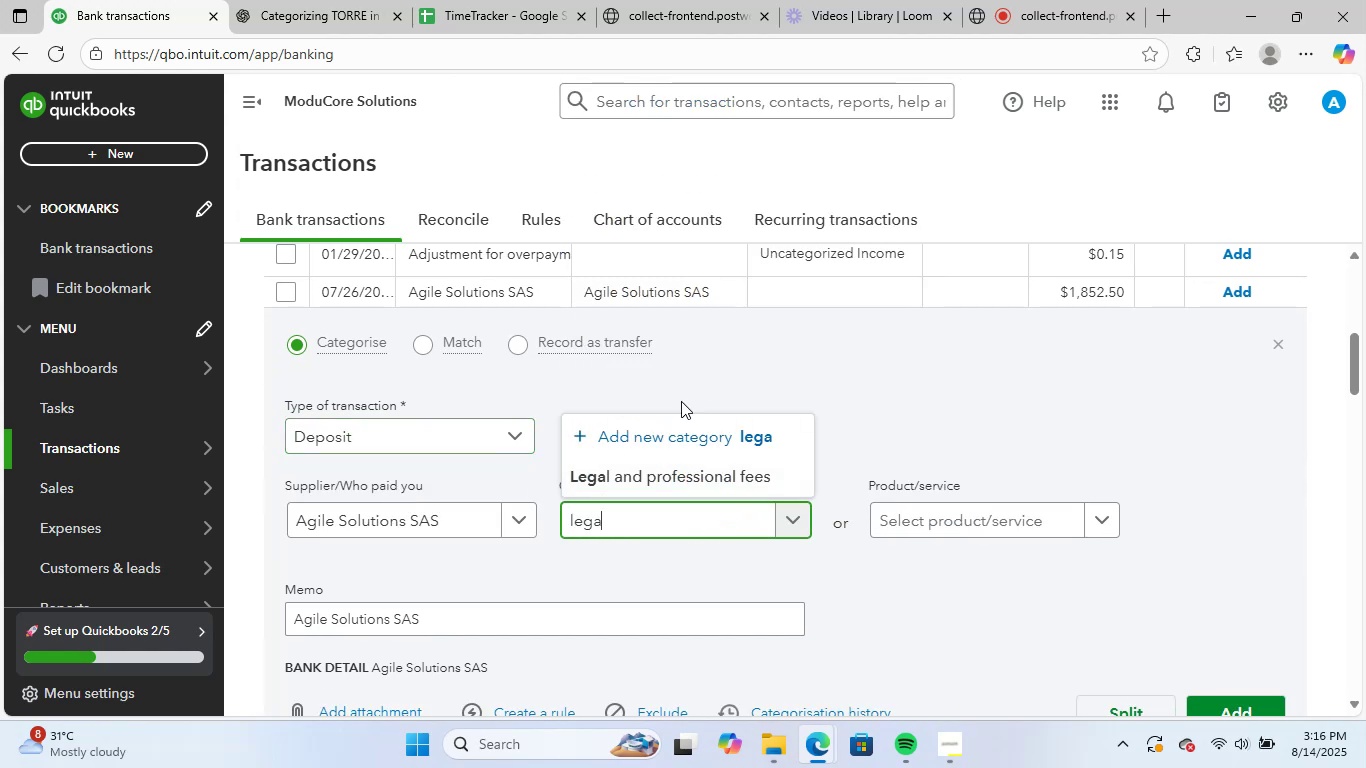 
left_click([675, 479])
 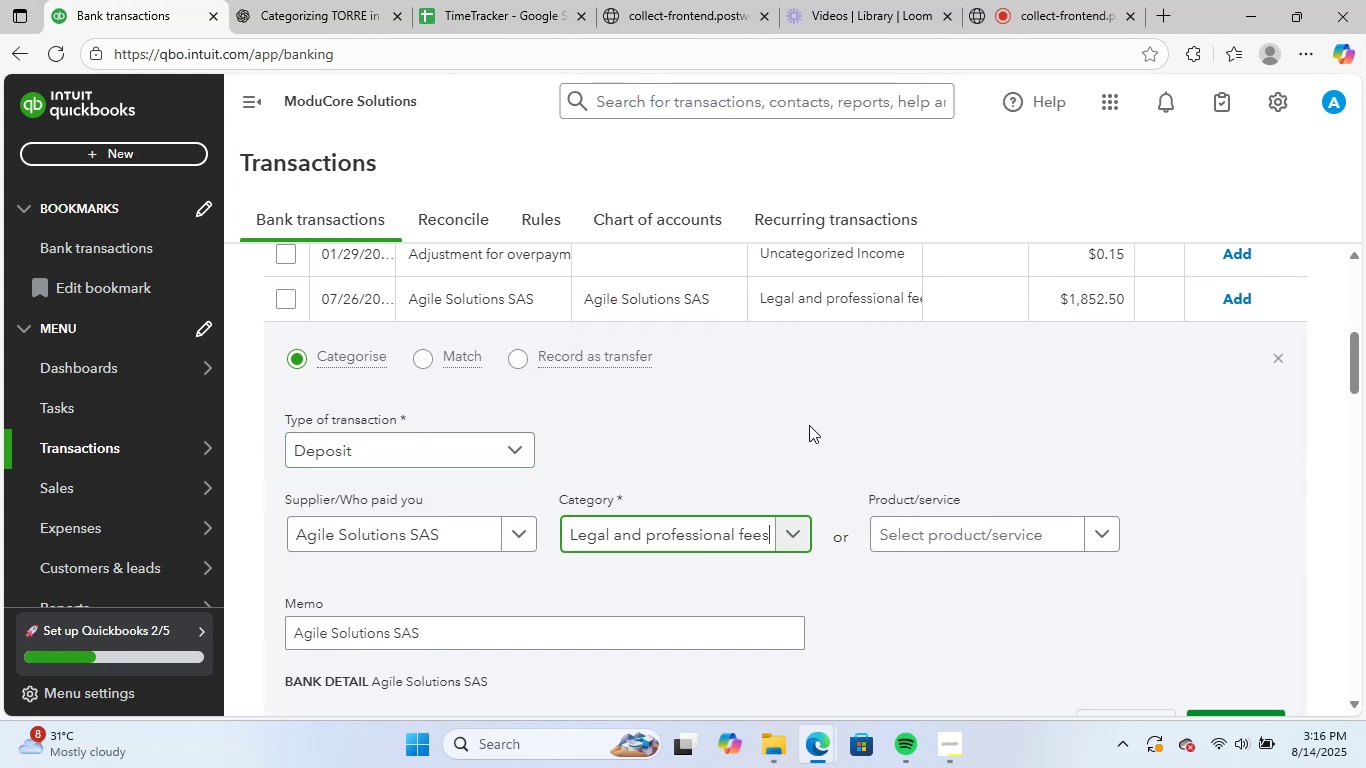 
scroll: coordinate [903, 449], scroll_direction: up, amount: 3.0
 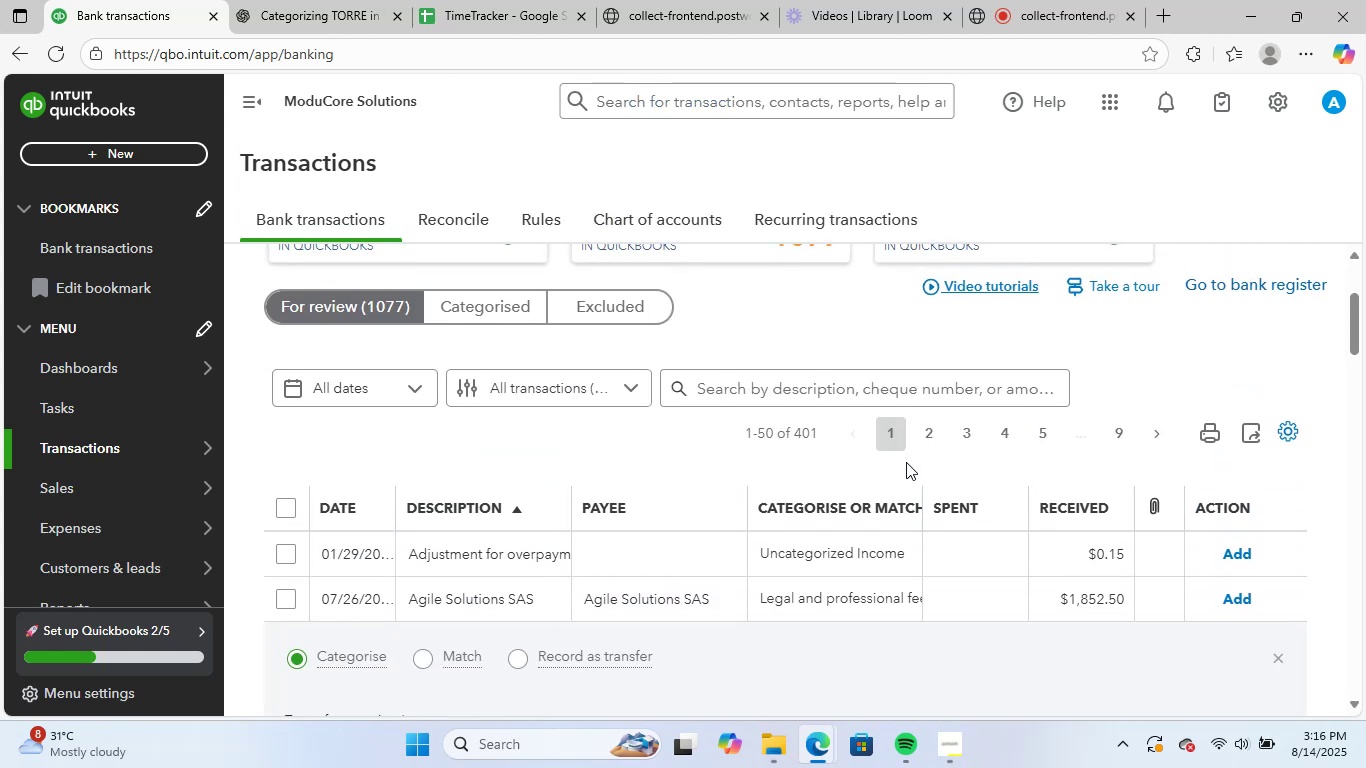 
scroll: coordinate [913, 555], scroll_direction: down, amount: 6.0
 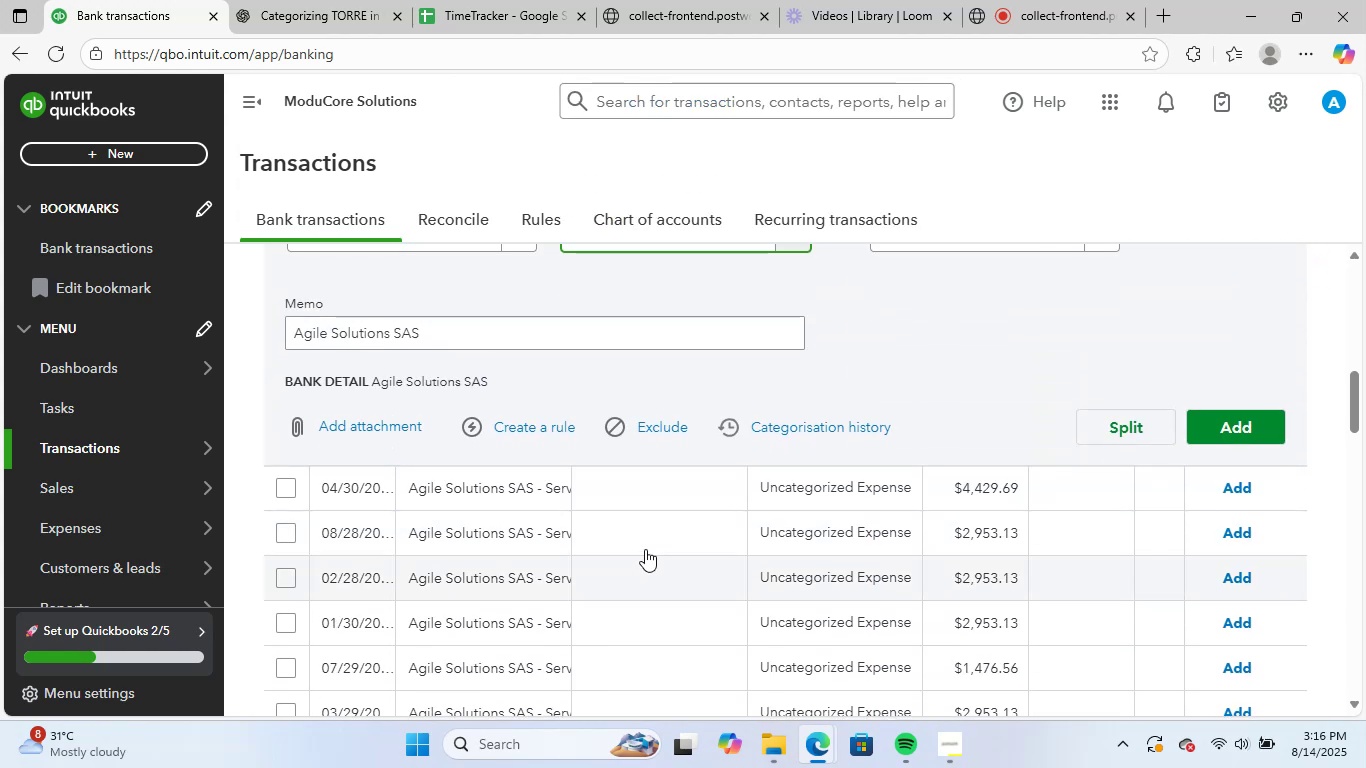 
left_click([645, 535])
 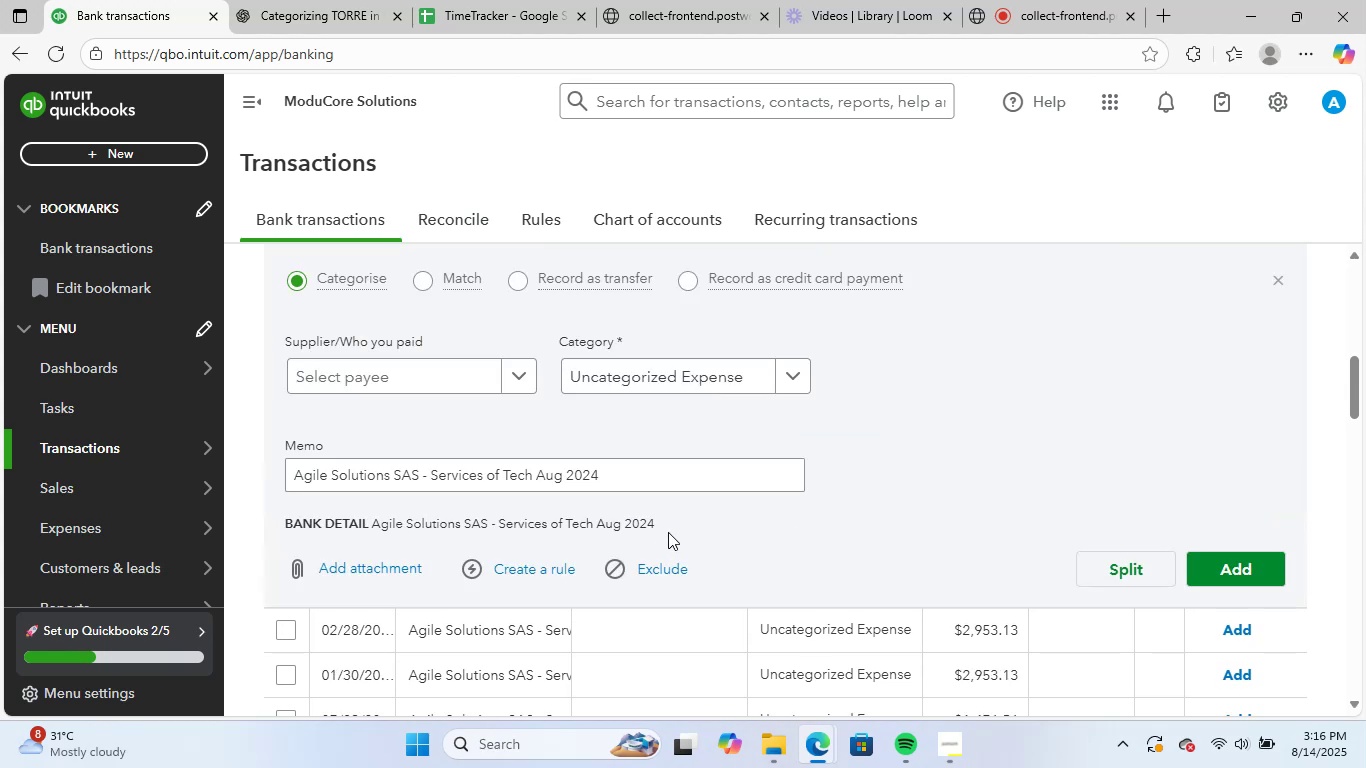 
scroll: coordinate [713, 463], scroll_direction: up, amount: 1.0
 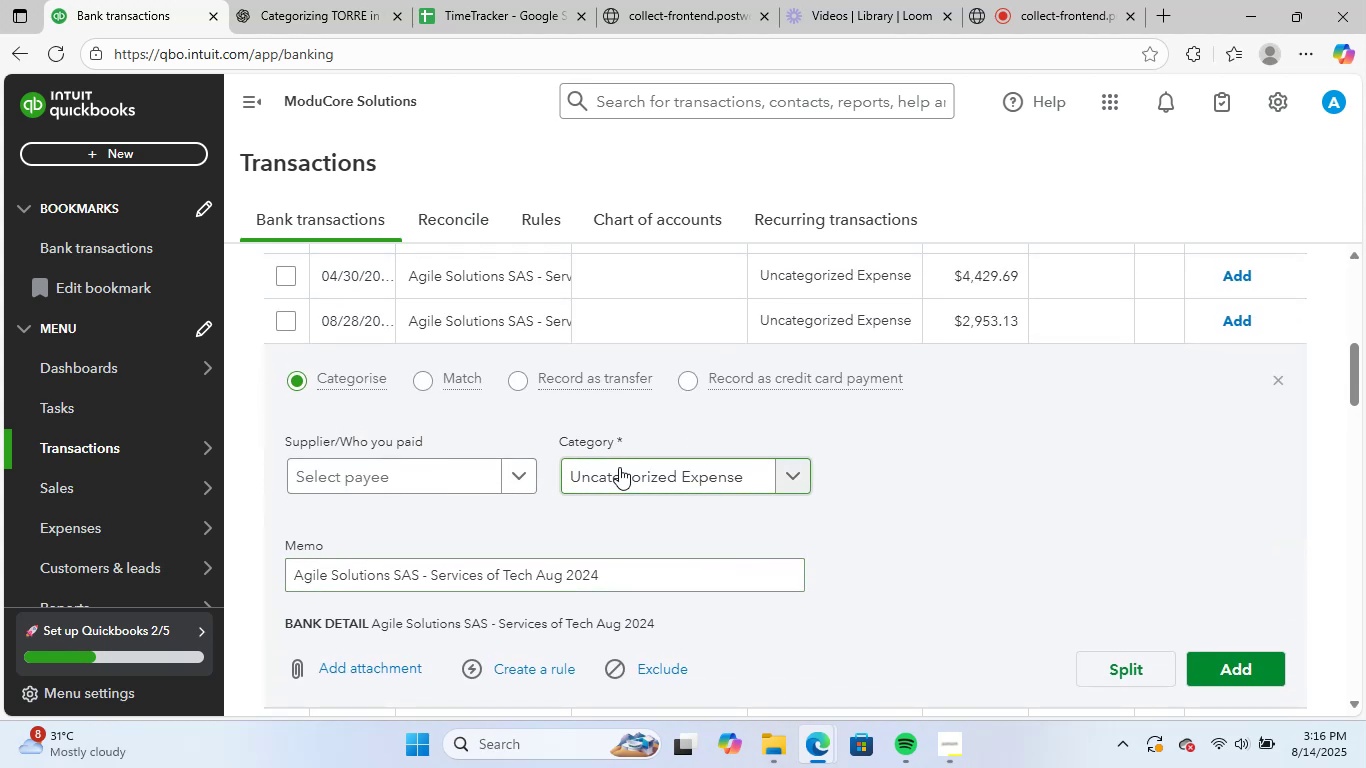 
left_click([1282, 386])
 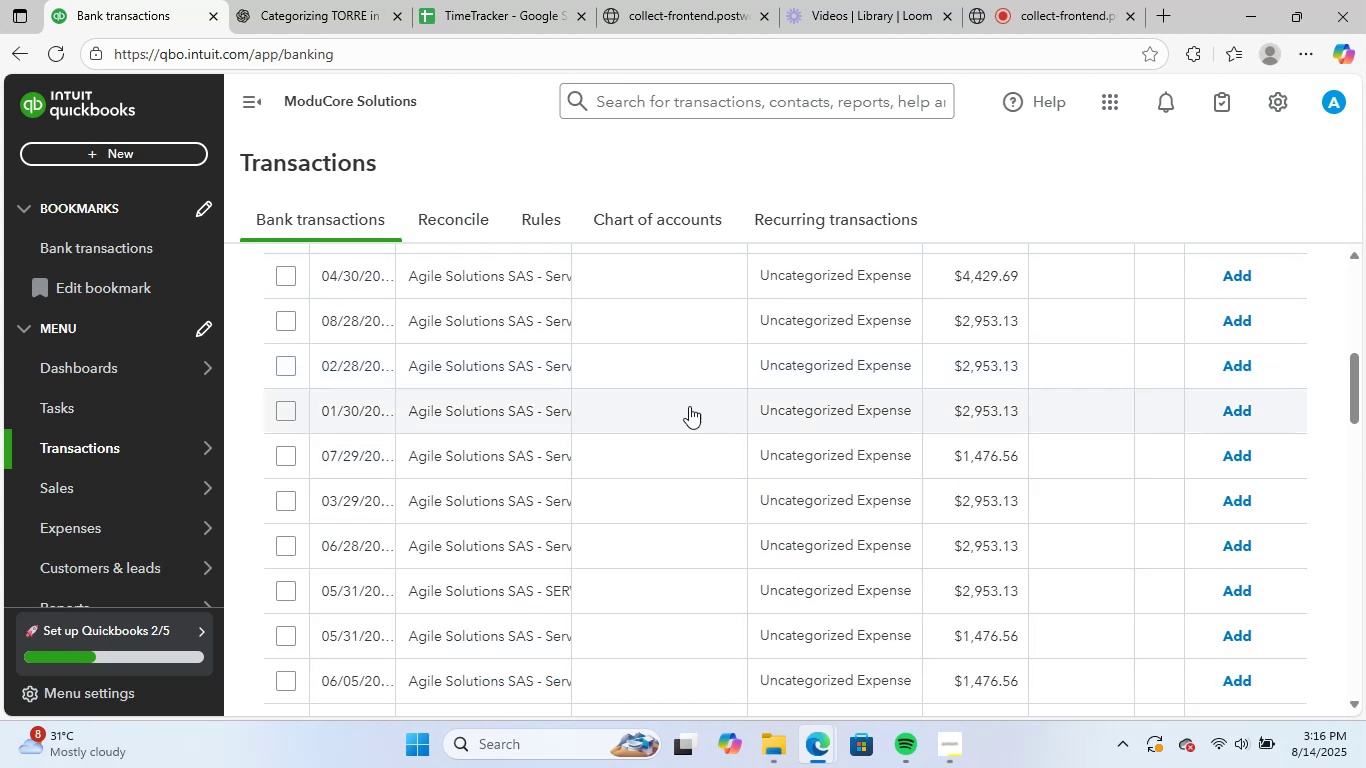 
scroll: coordinate [646, 428], scroll_direction: up, amount: 2.0
 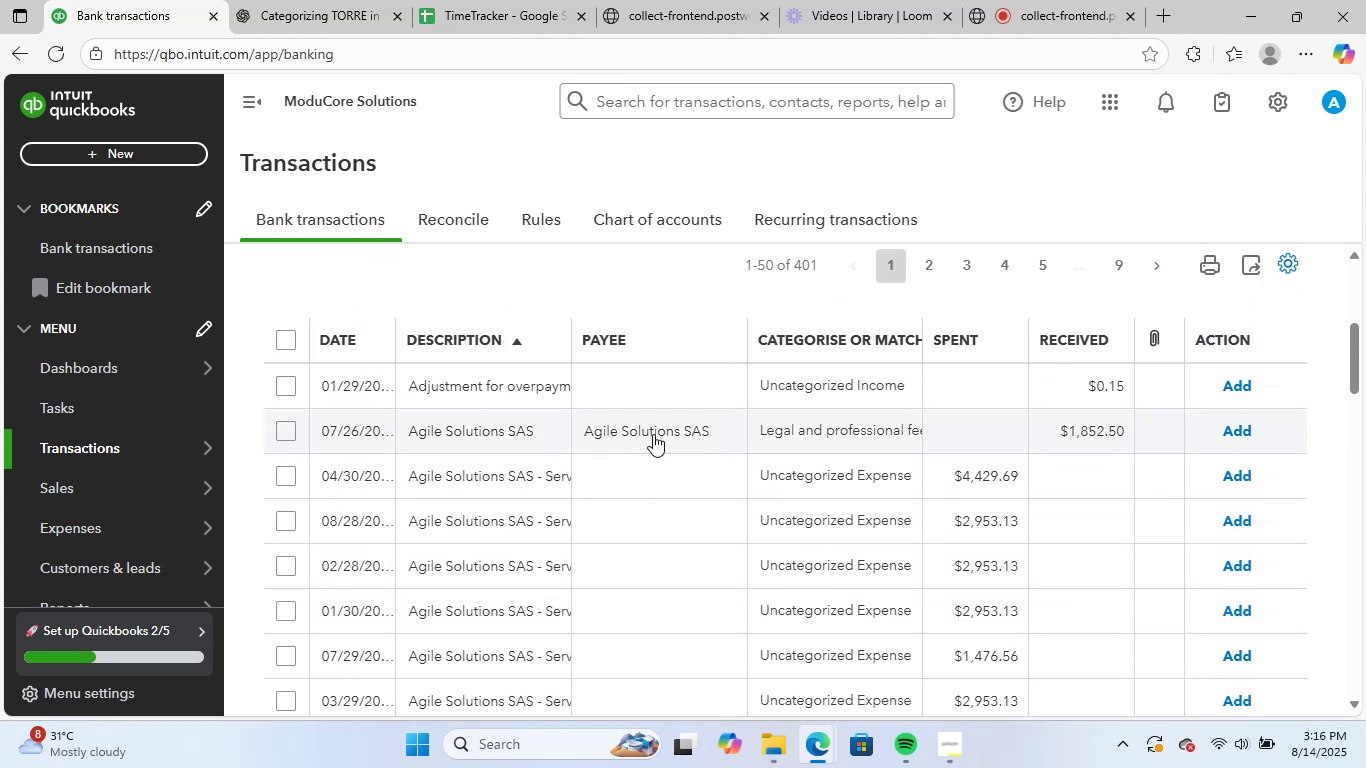 
left_click([659, 424])
 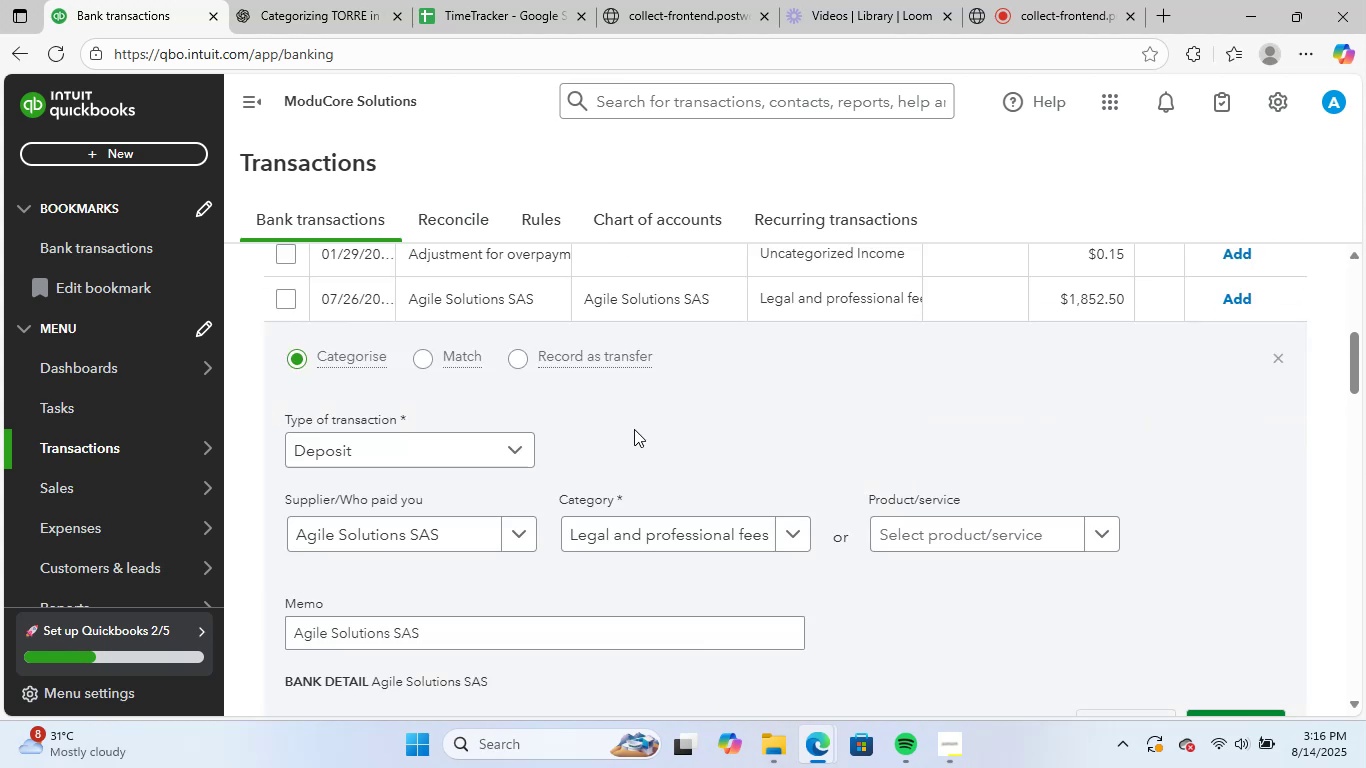 
scroll: coordinate [645, 469], scroll_direction: down, amount: 1.0
 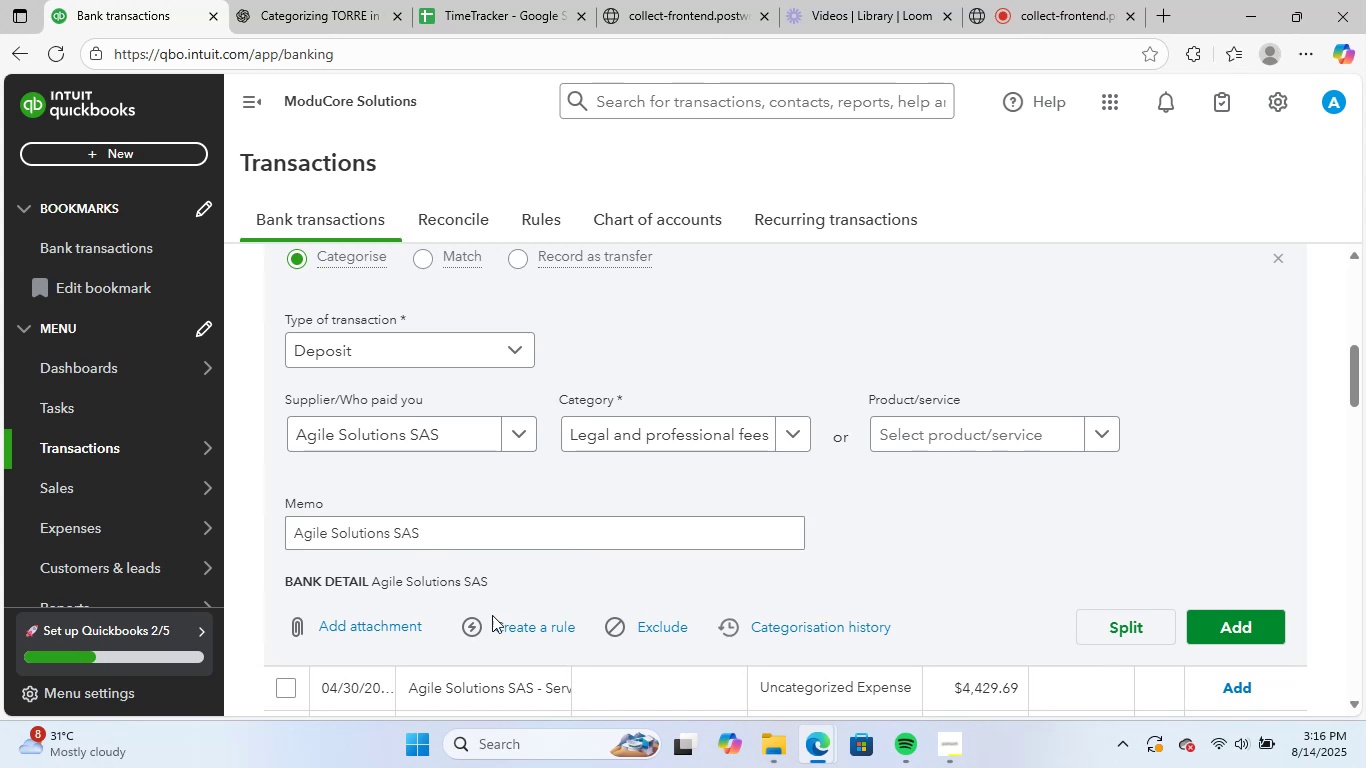 
left_click([528, 628])
 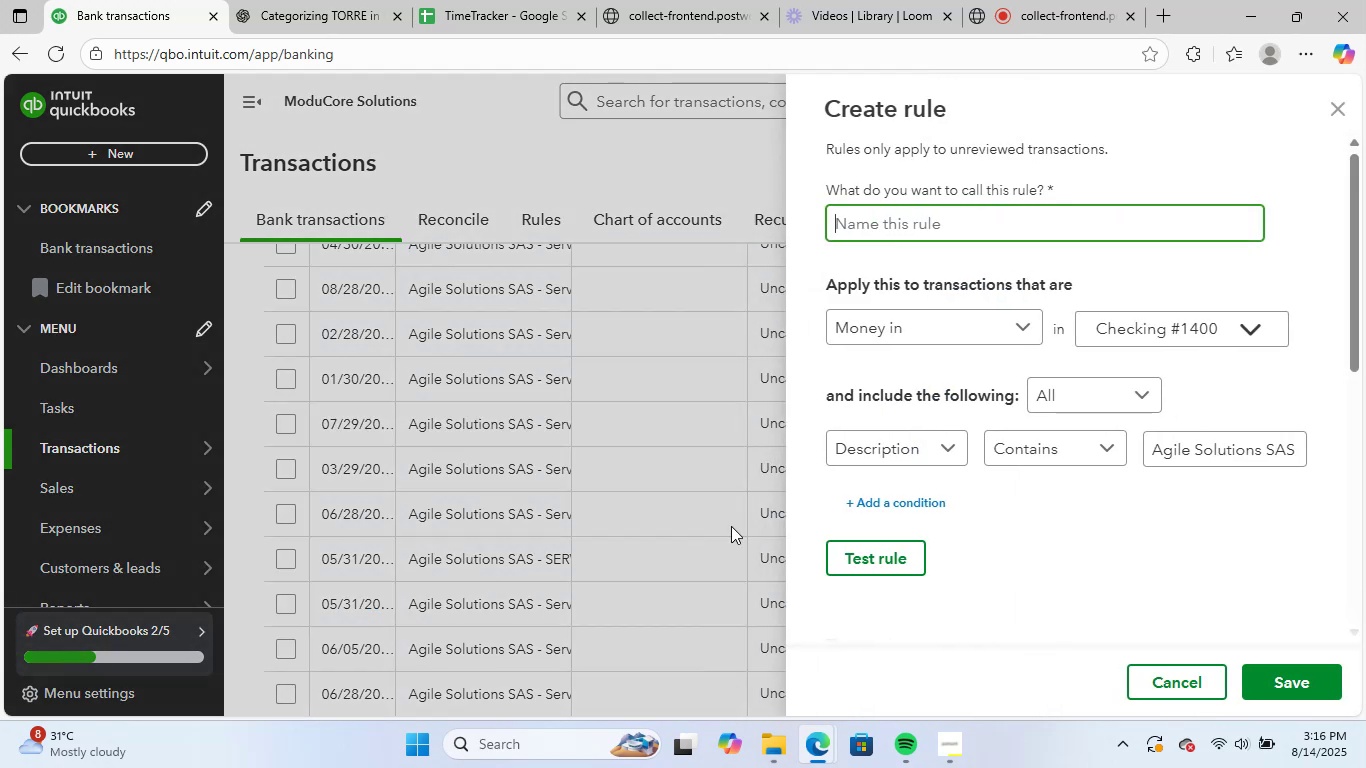 
key(Control+V)
 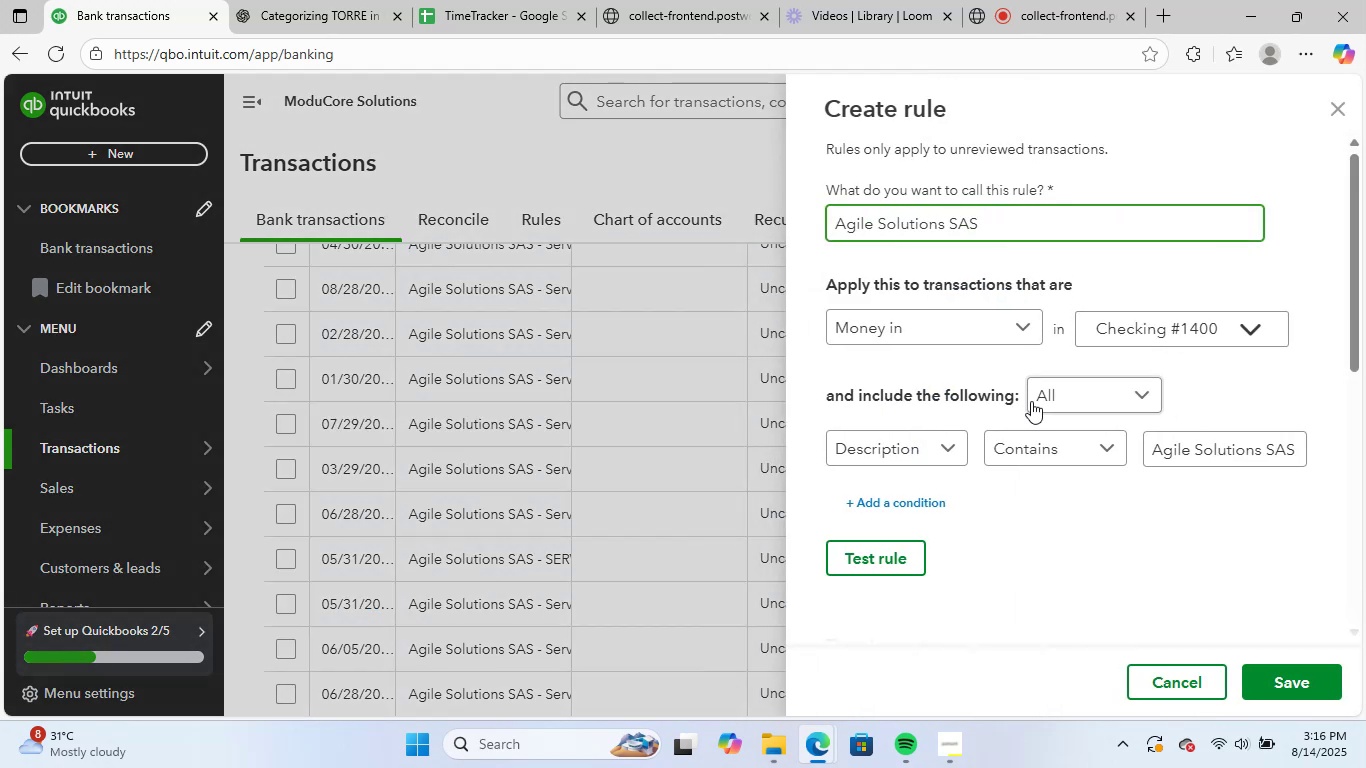 
scroll: coordinate [1083, 504], scroll_direction: down, amount: 3.0
 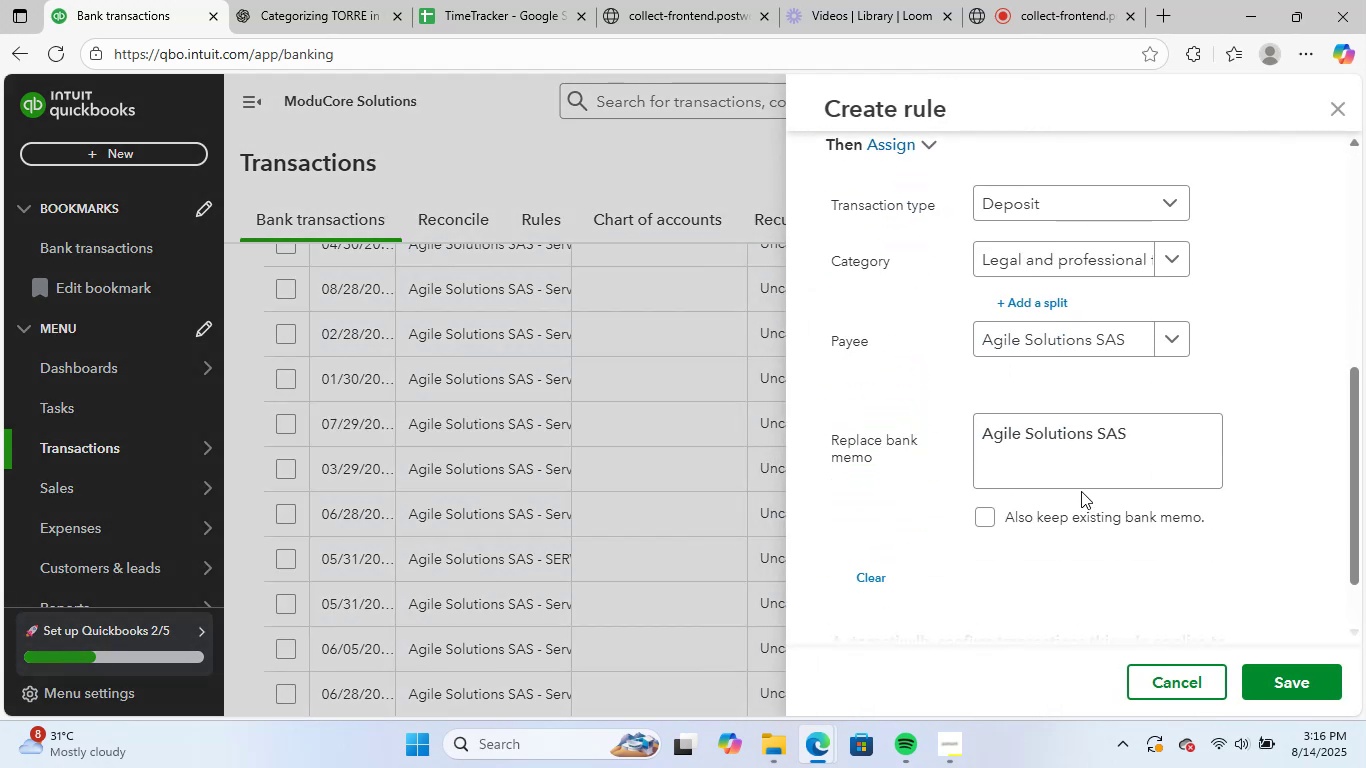 
scroll: coordinate [1096, 483], scroll_direction: up, amount: 3.0
 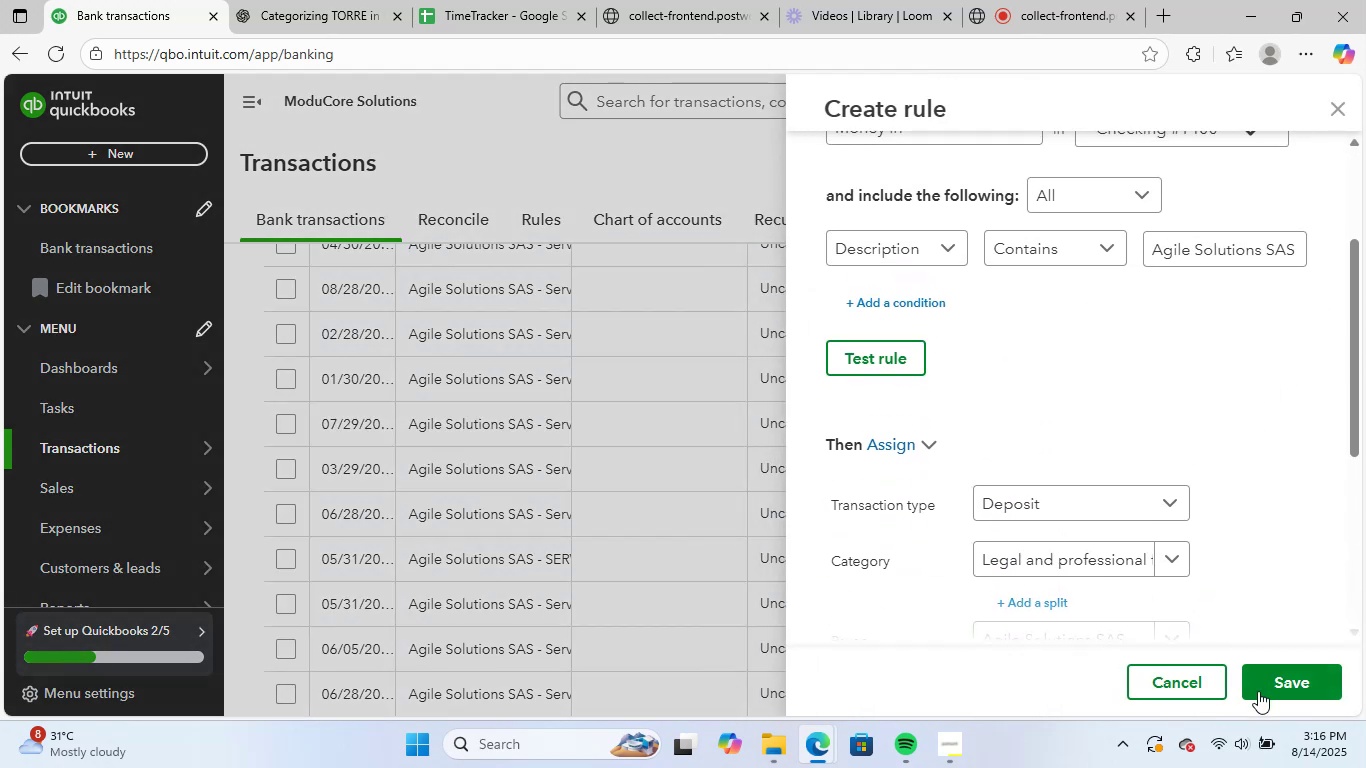 
left_click([1278, 675])
 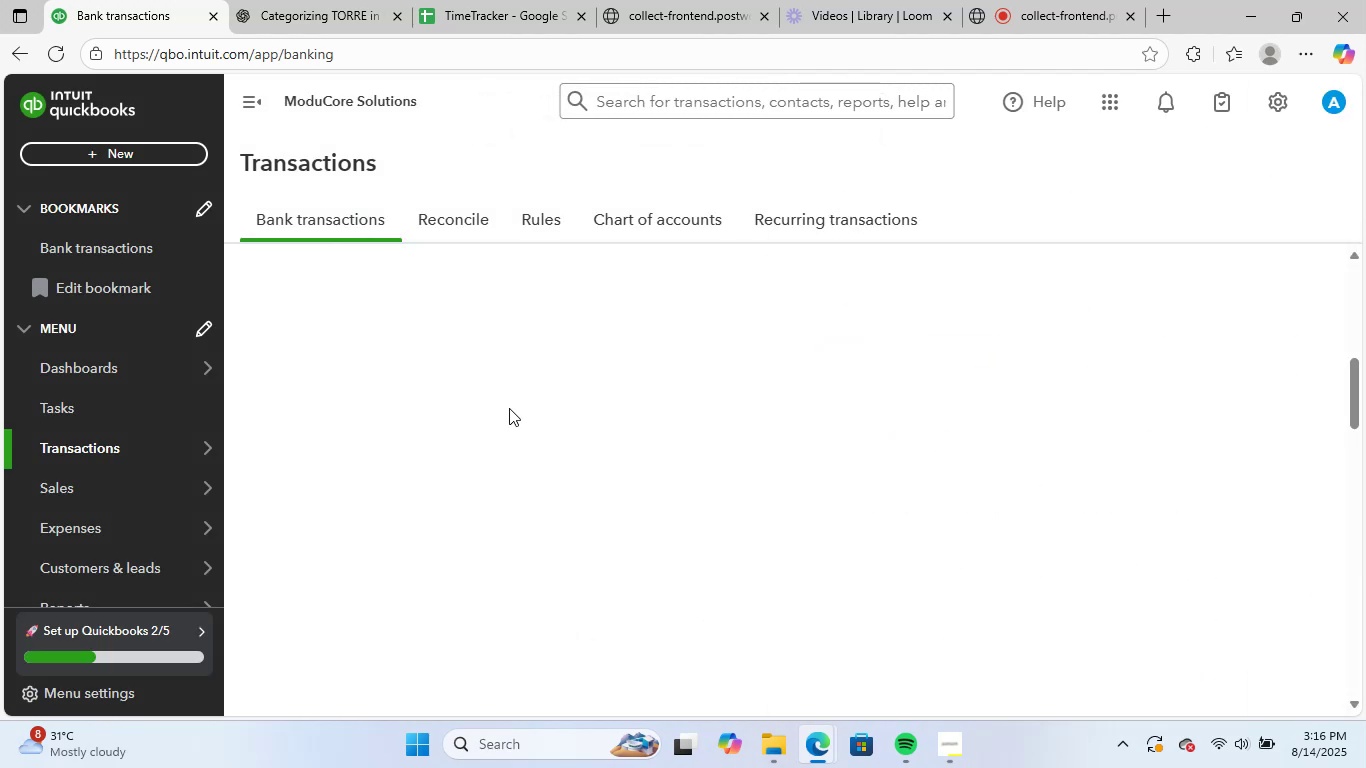 
scroll: coordinate [700, 506], scroll_direction: up, amount: 3.0
 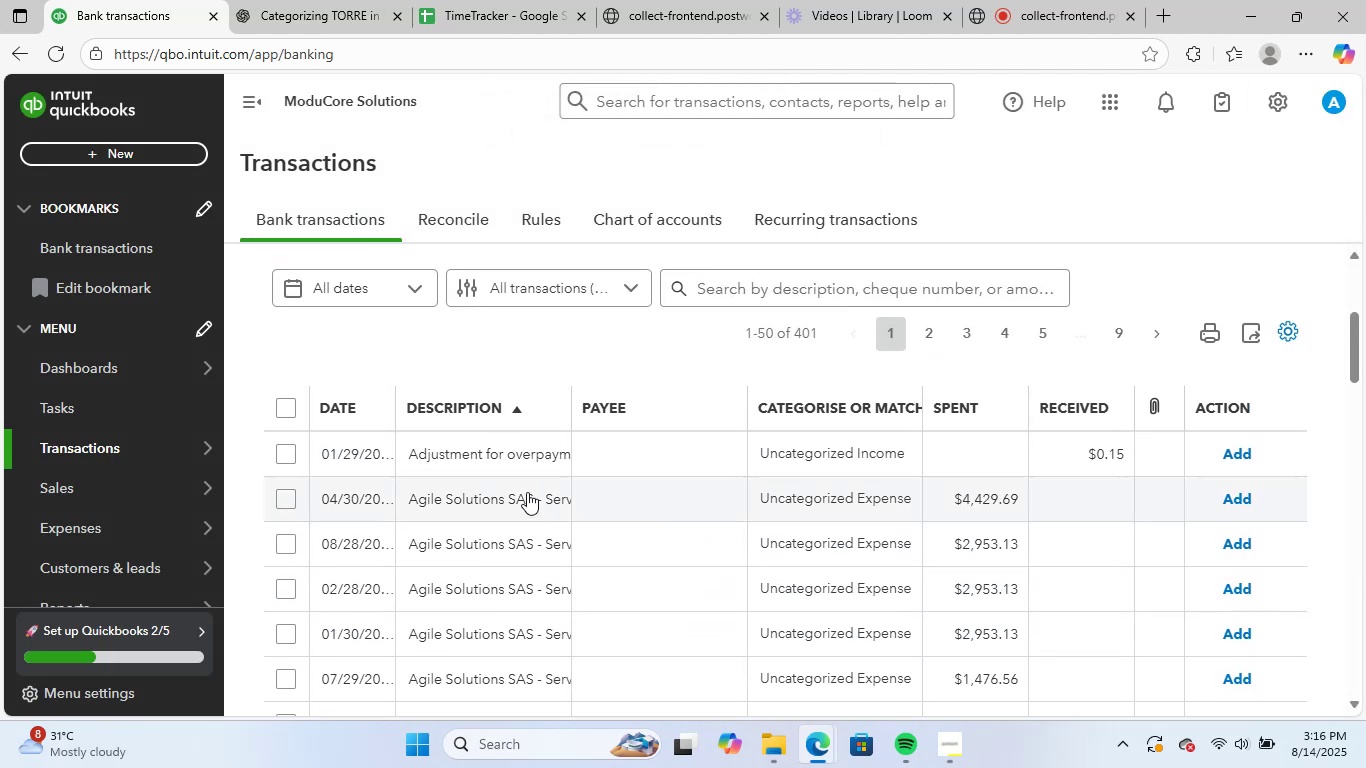 
left_click([524, 492])
 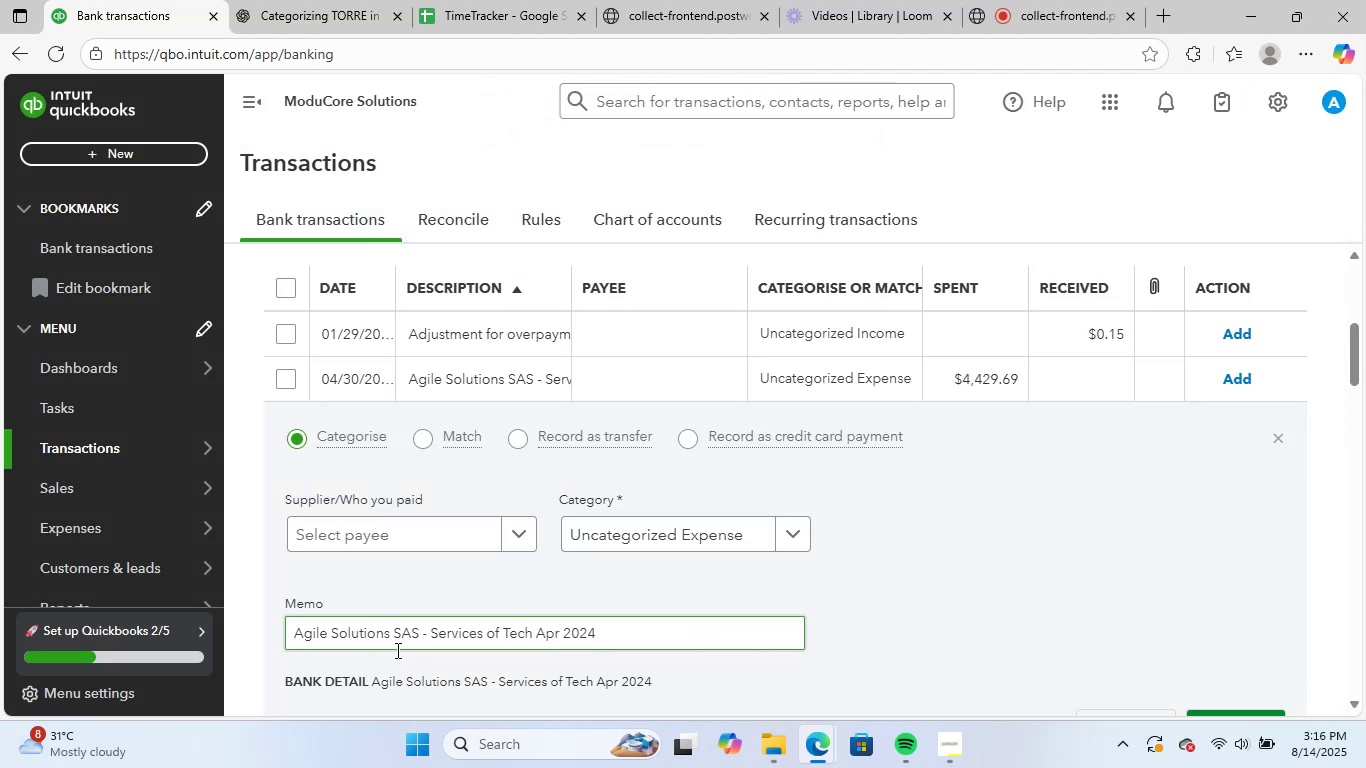 
left_click_drag(start_coordinate=[393, 638], to_coordinate=[245, 628])
 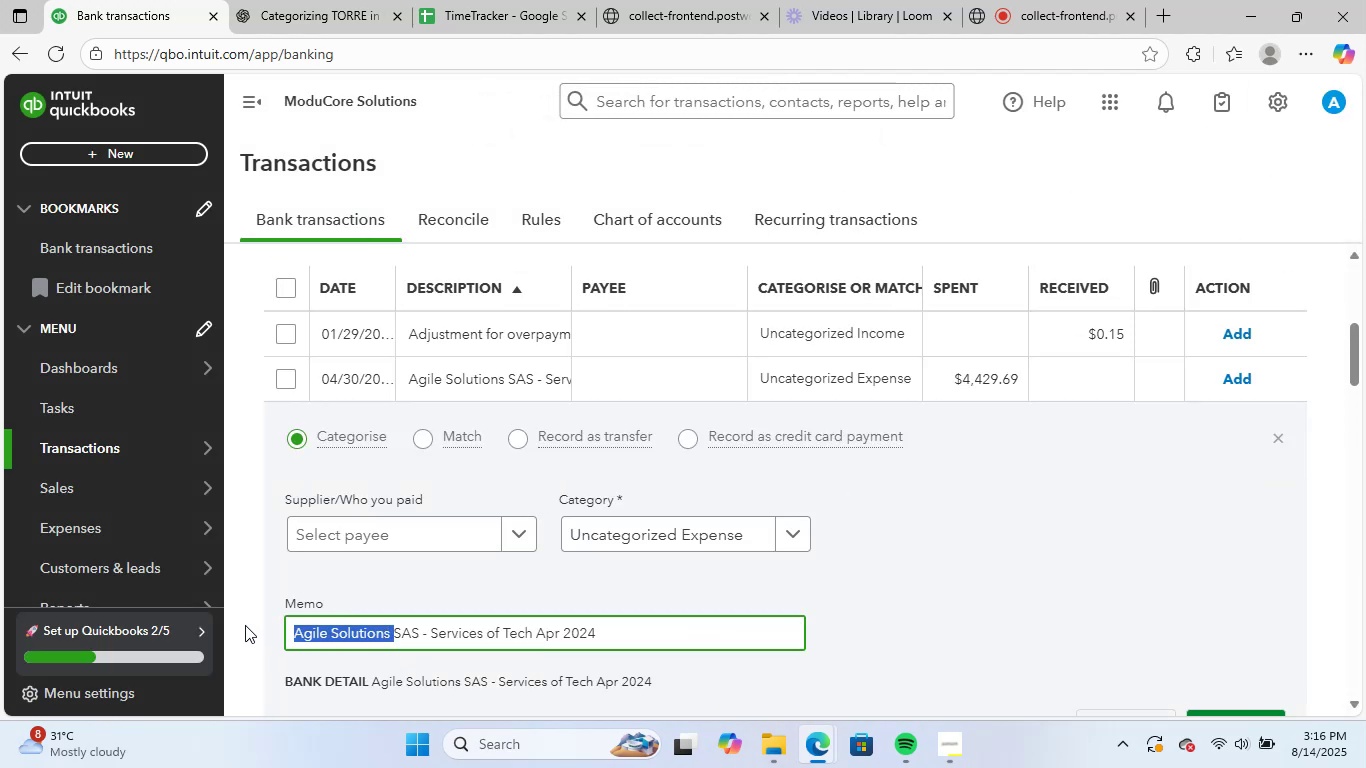 
key(Control+C)
 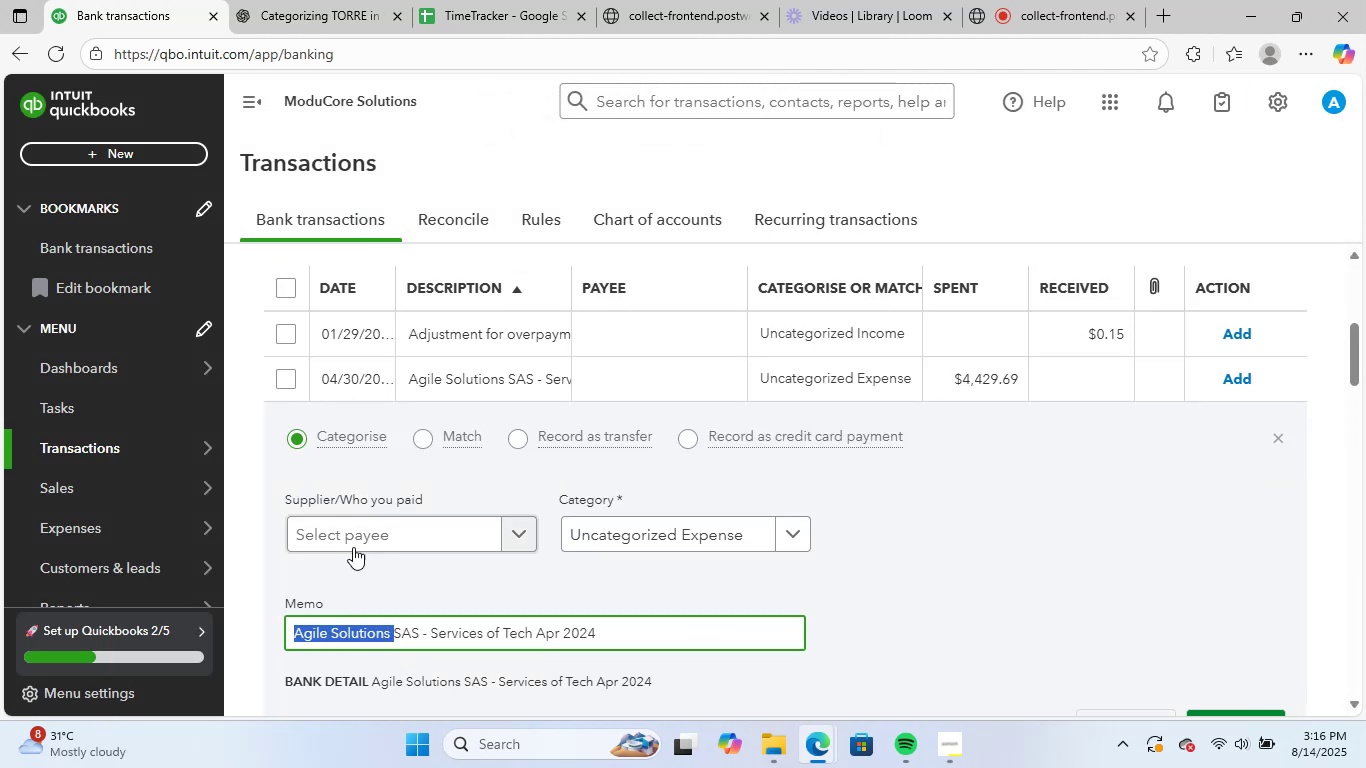 
left_click([376, 532])
 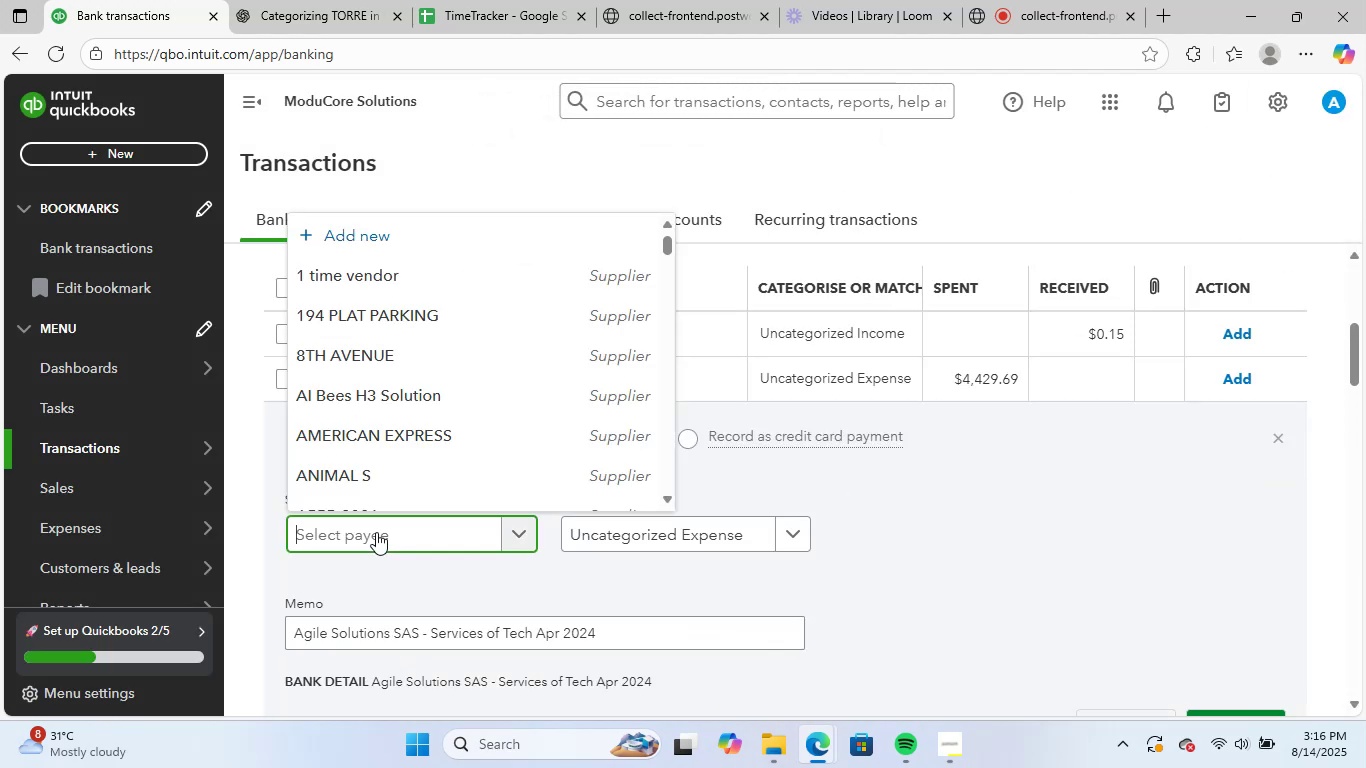 
key(Control+ControlLeft)
 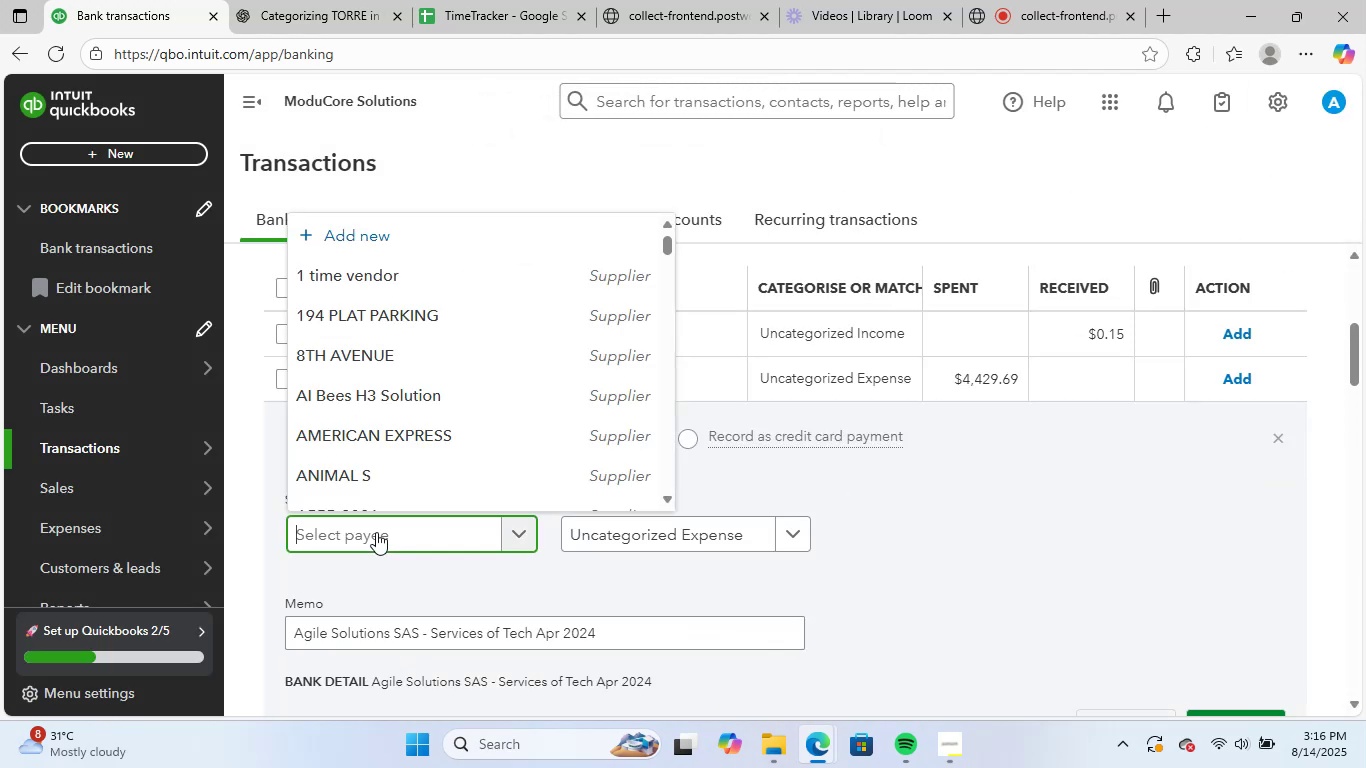 
key(Control+V)
 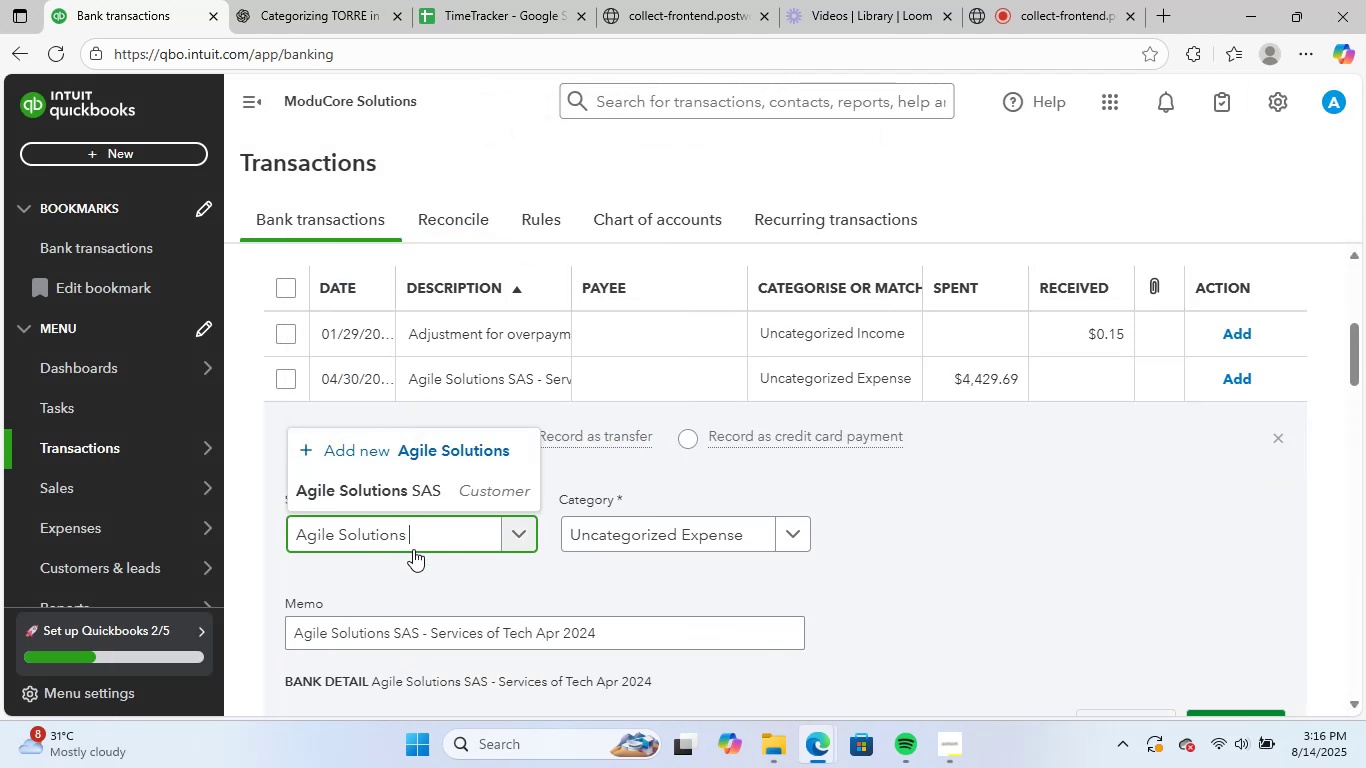 
left_click([427, 483])
 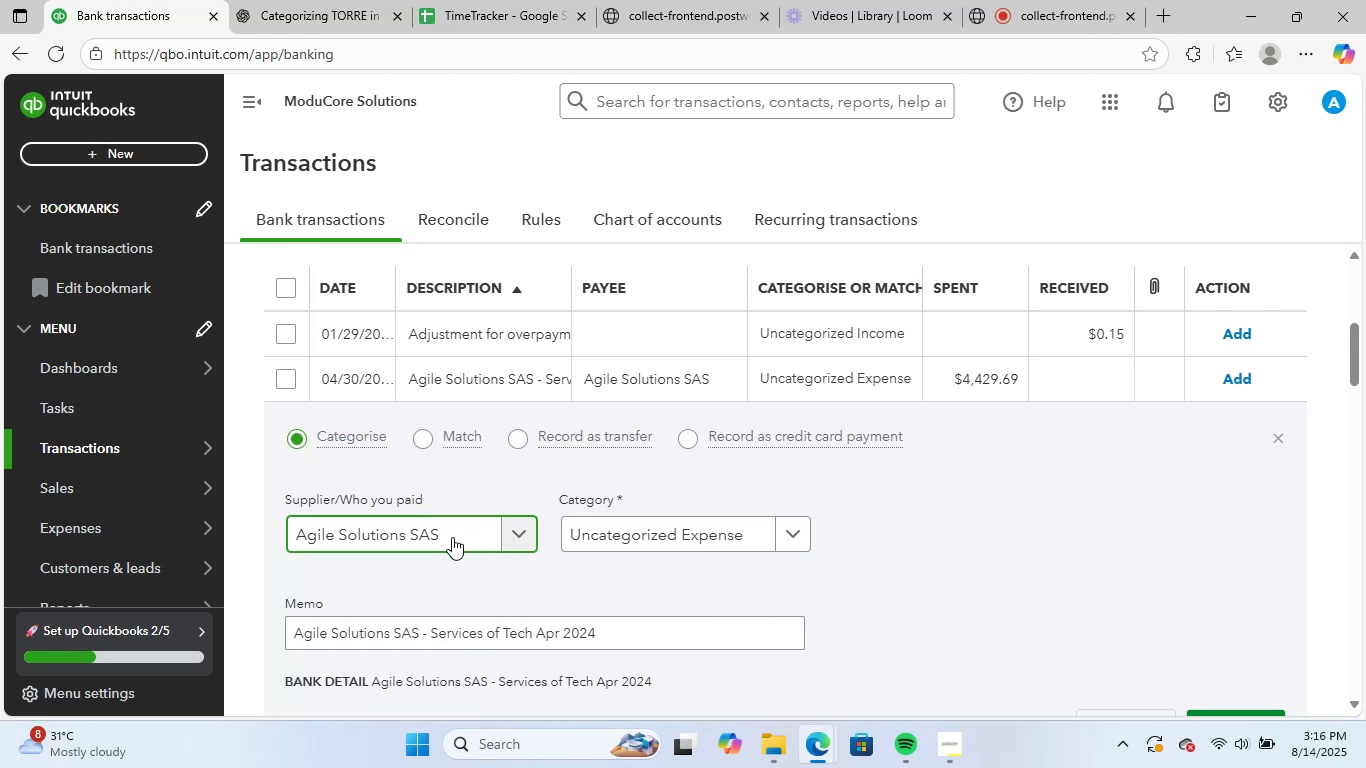 
left_click([452, 573])
 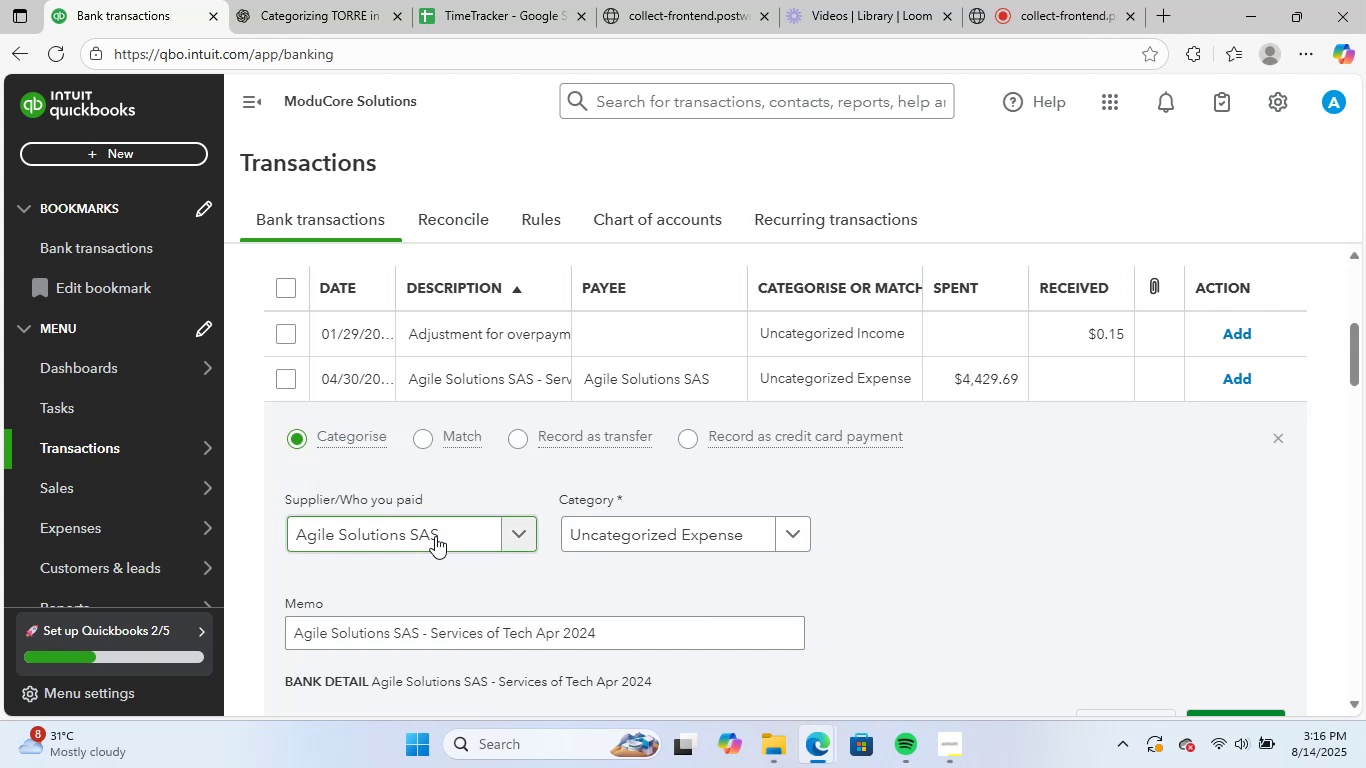 
left_click([435, 536])
 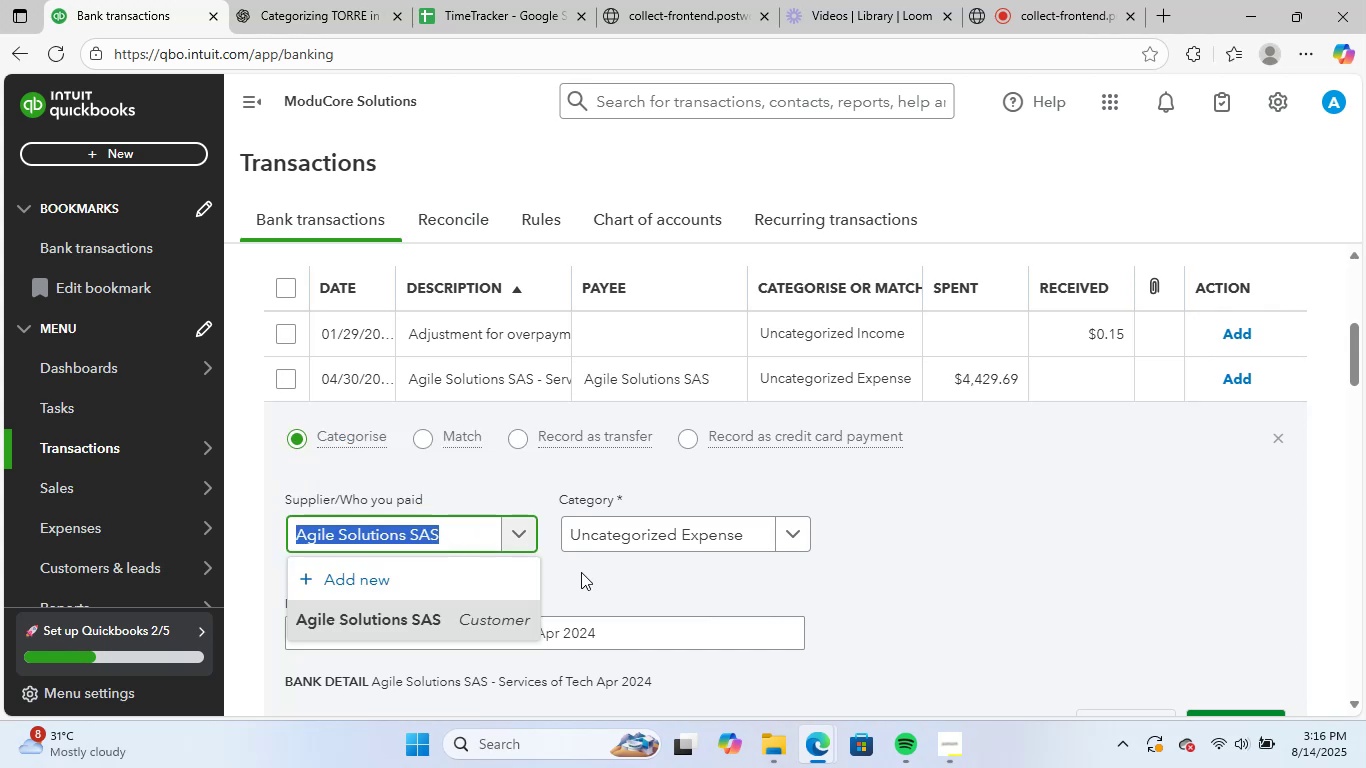 
left_click([584, 574])
 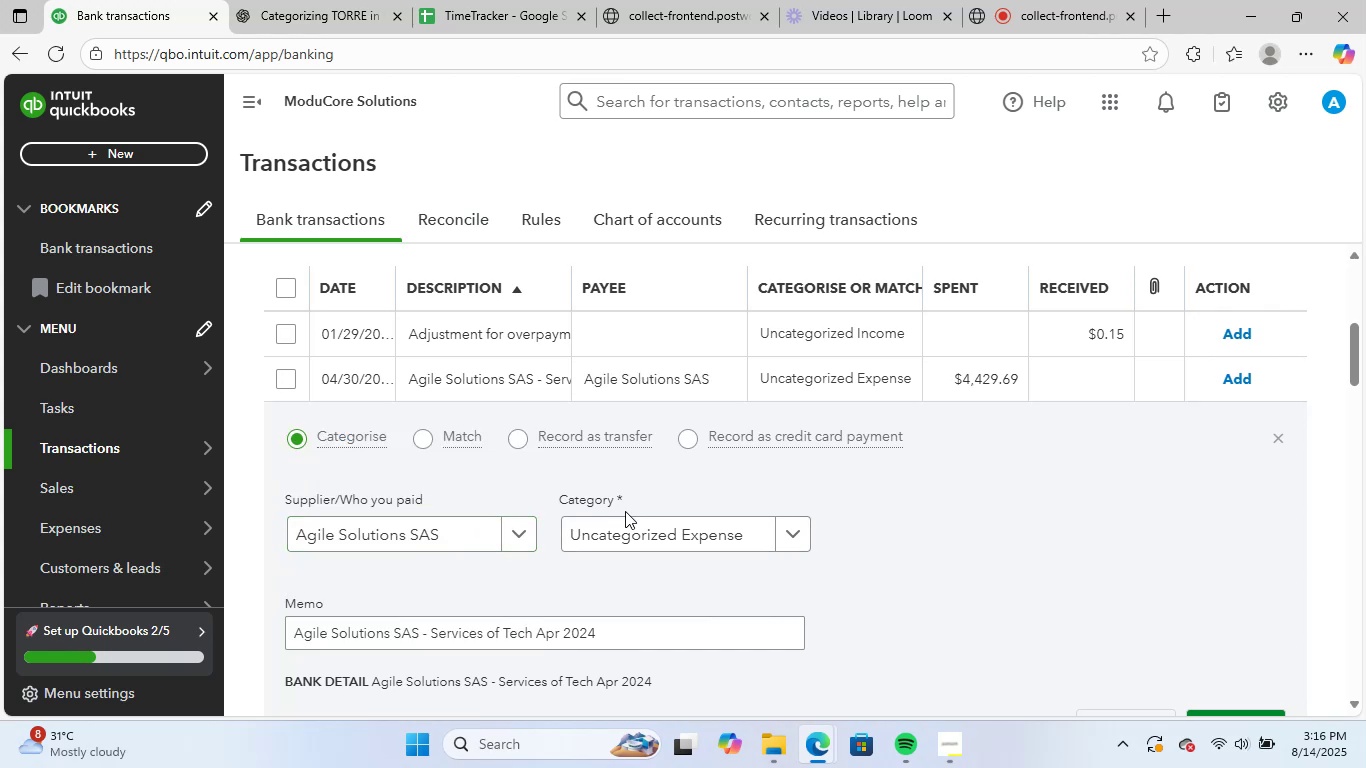 
double_click([624, 528])
 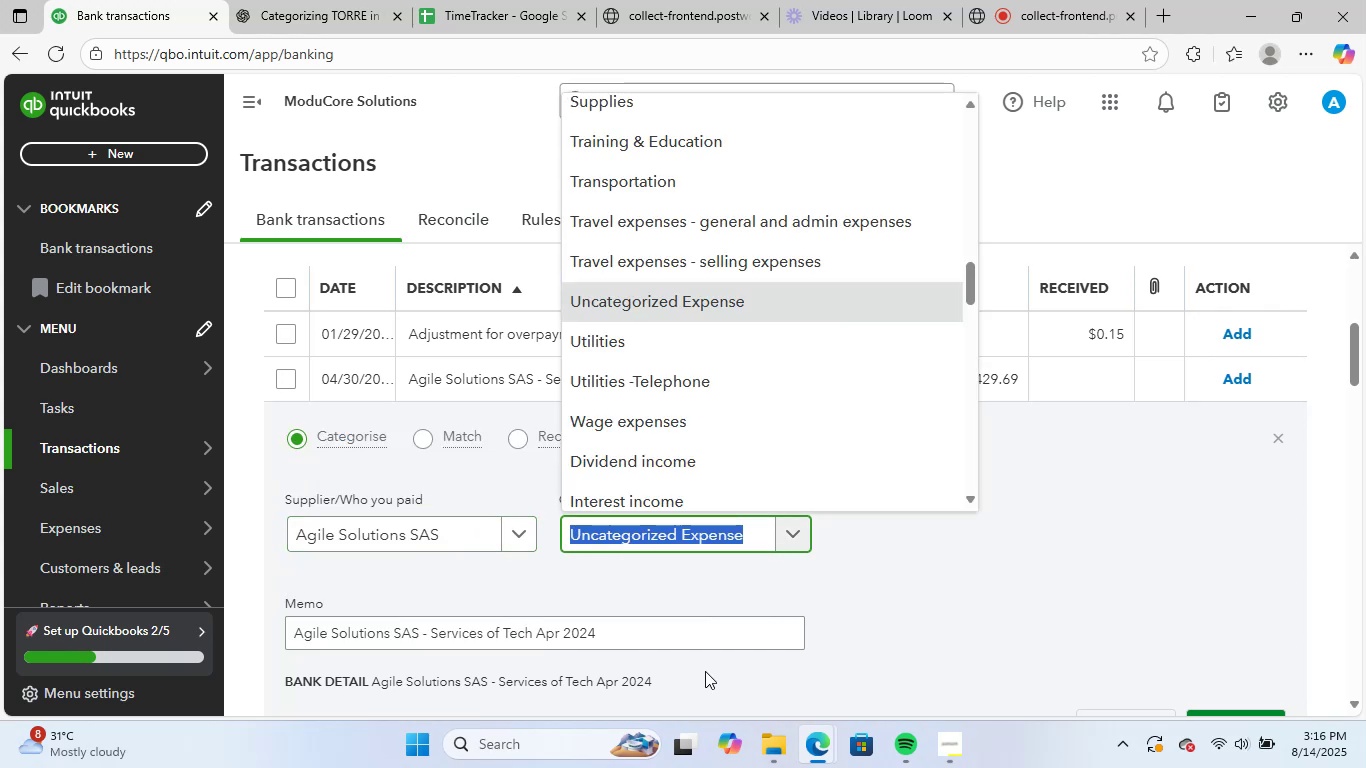 
type(leag)
key(Backspace)
key(Backspace)
type(ga)
 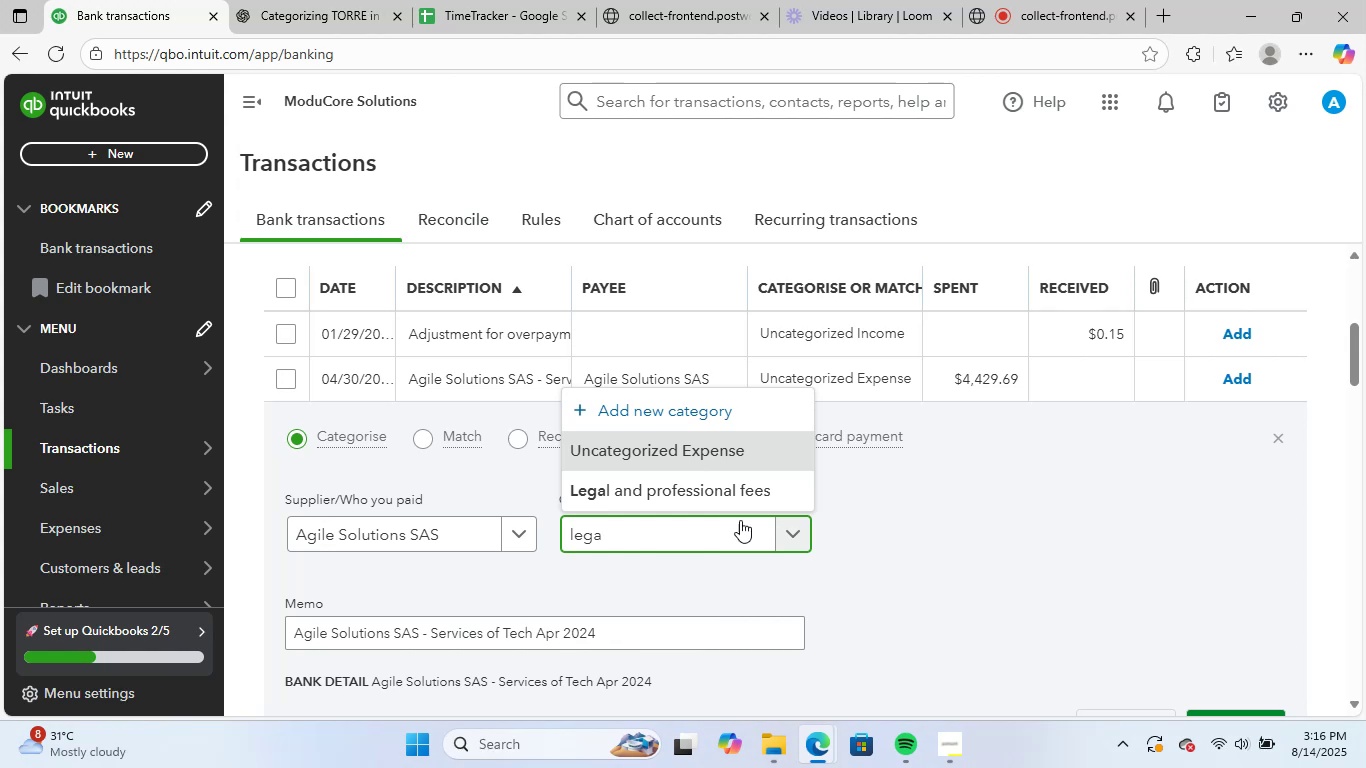 
left_click([728, 503])
 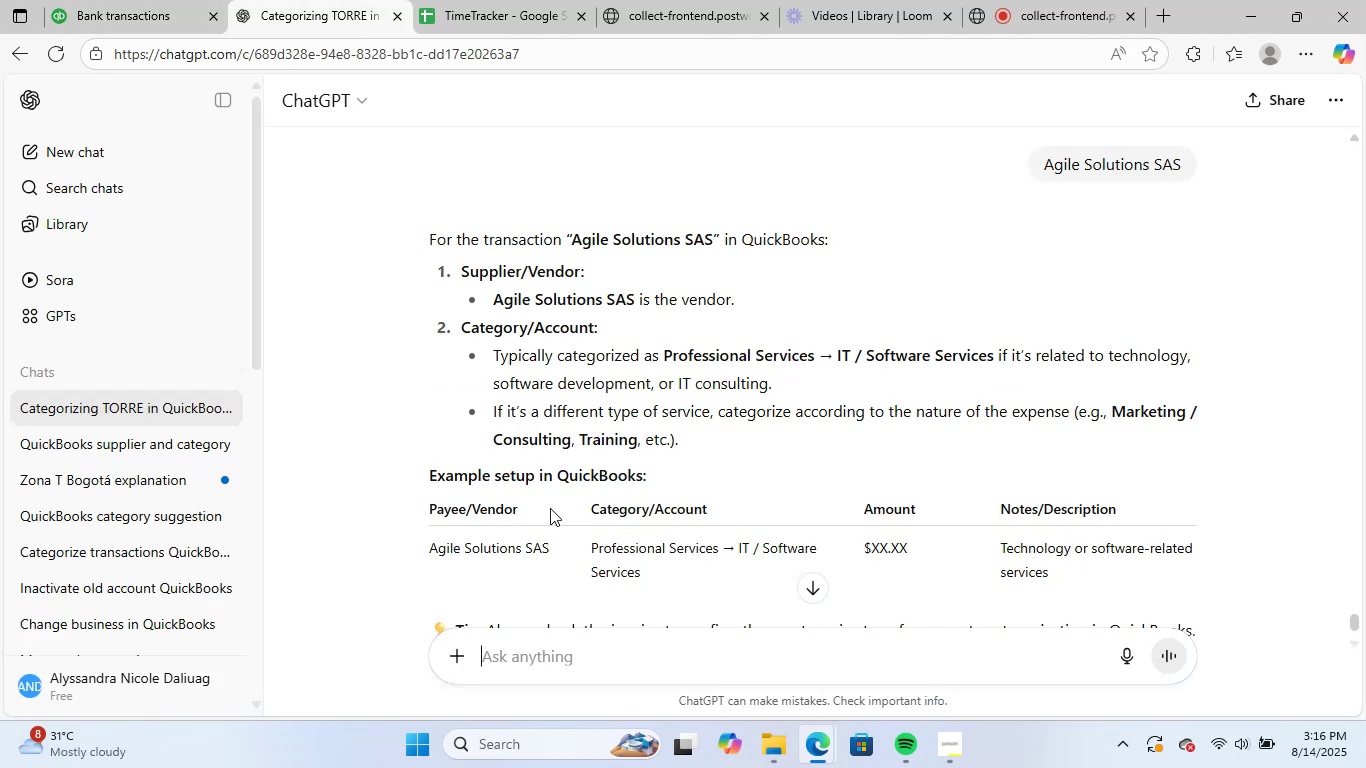 
key(Control+V)
 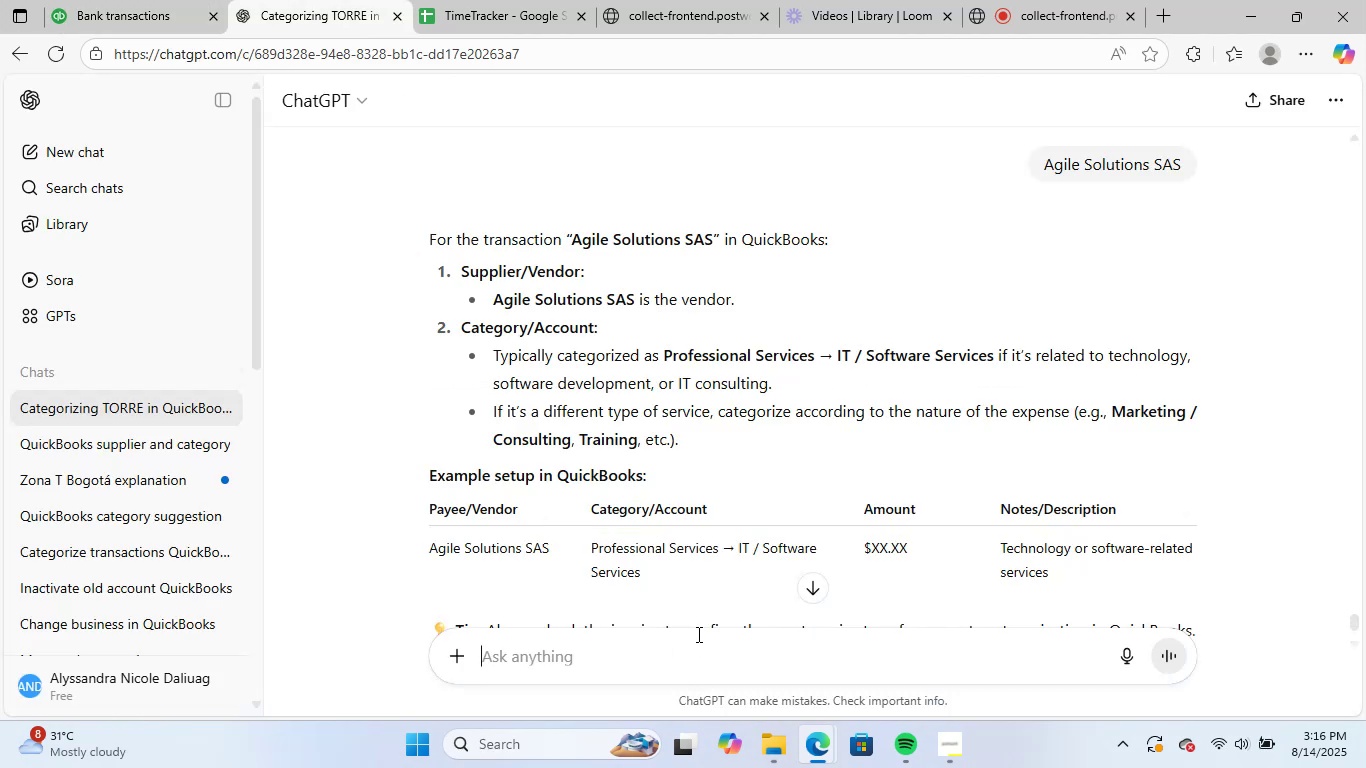 
key(NumpadEnter)
type(SAS)
key(Backspace)
key(Backspace)
key(Backspace)
key(Backspace)
 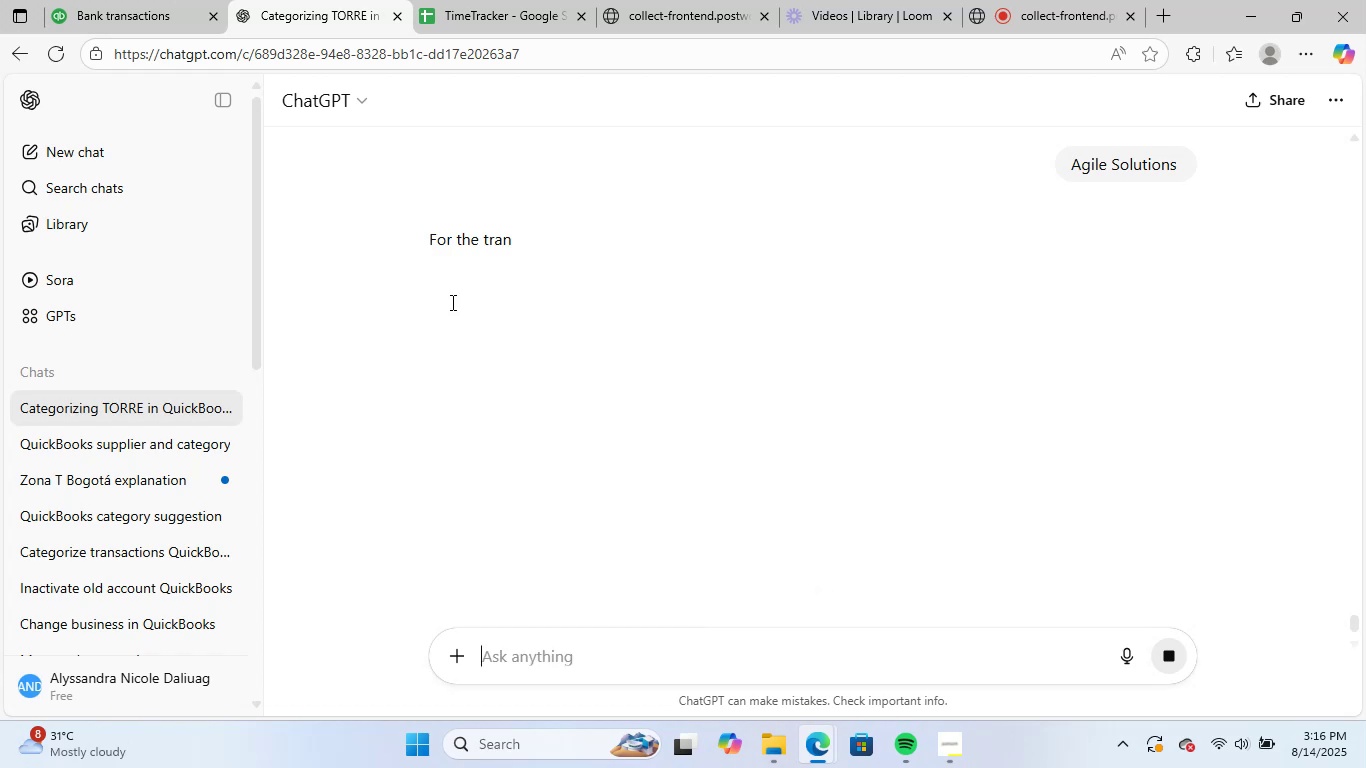 
left_click([130, 0])
 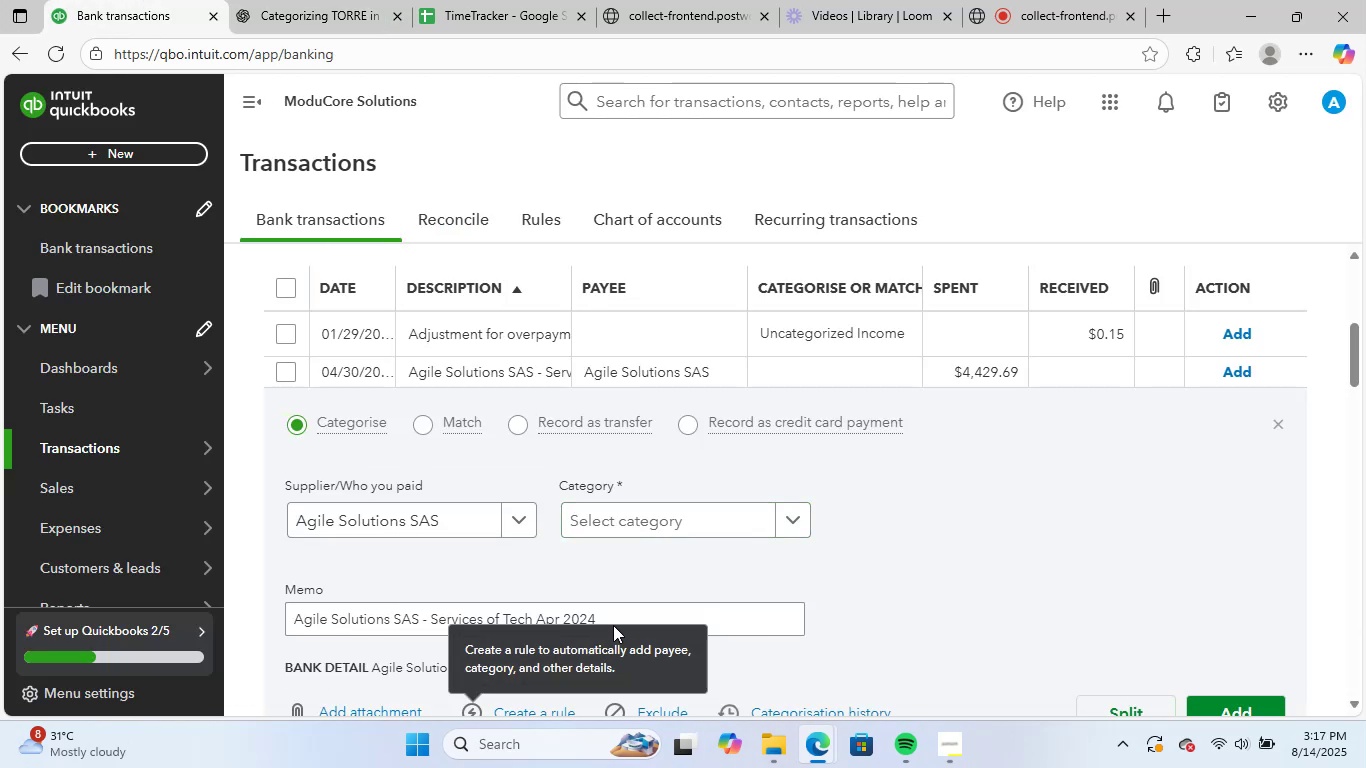 
left_click_drag(start_coordinate=[606, 622], to_coordinate=[137, 589])
 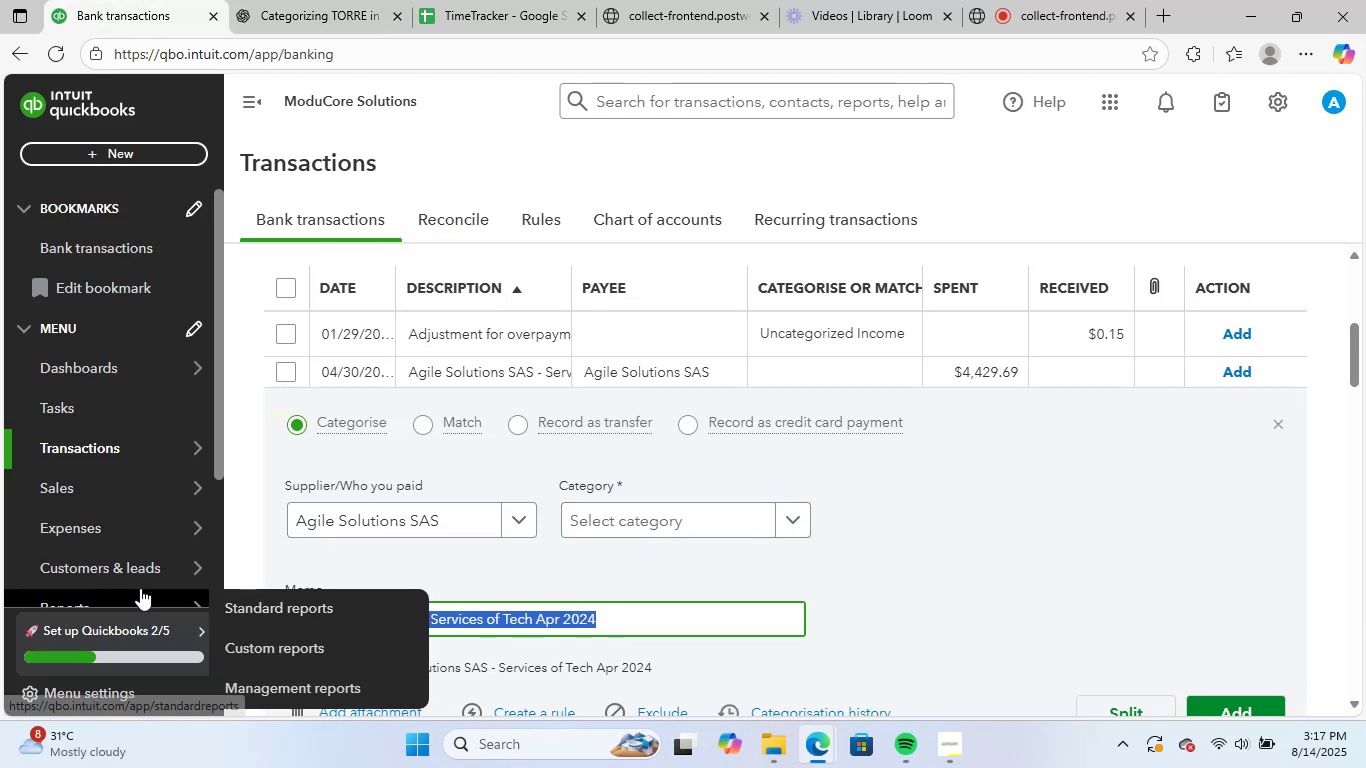 
key(Control+C)
 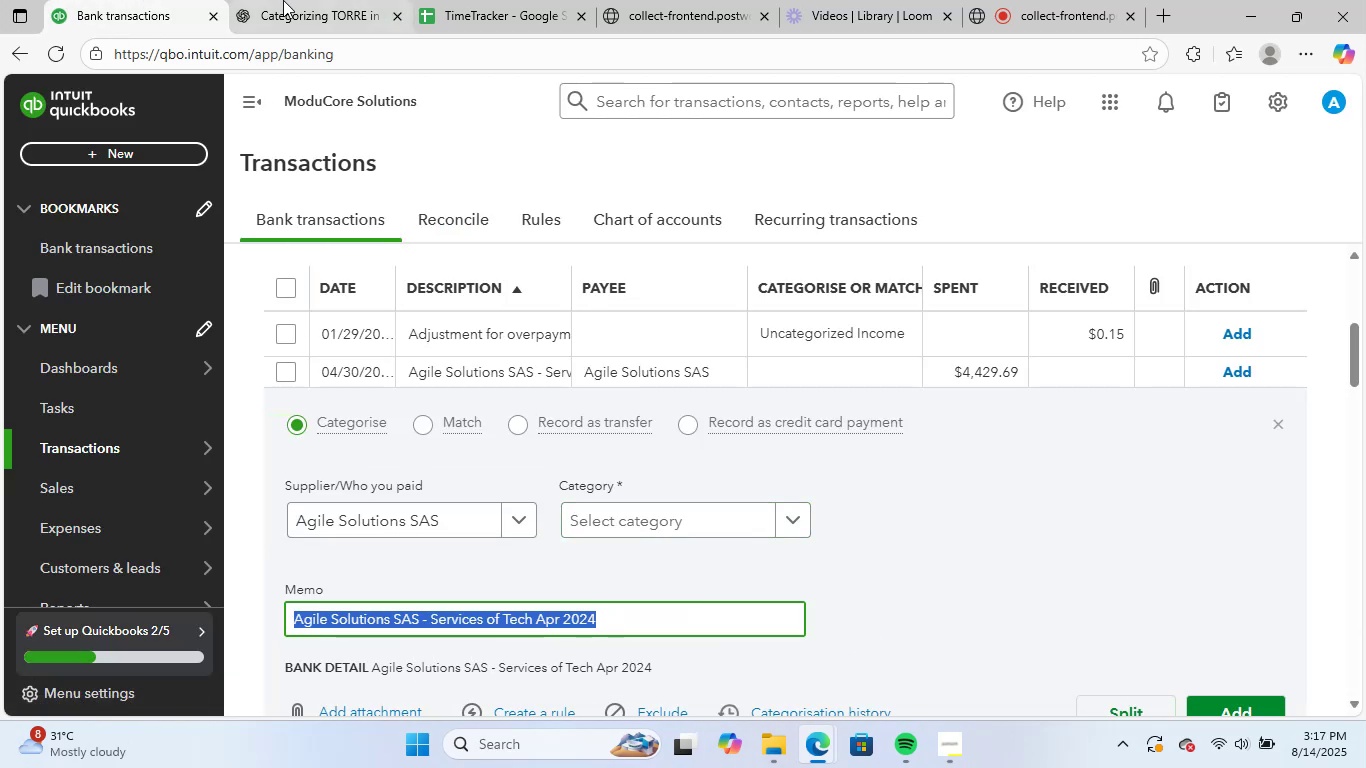 
left_click([283, 0])
 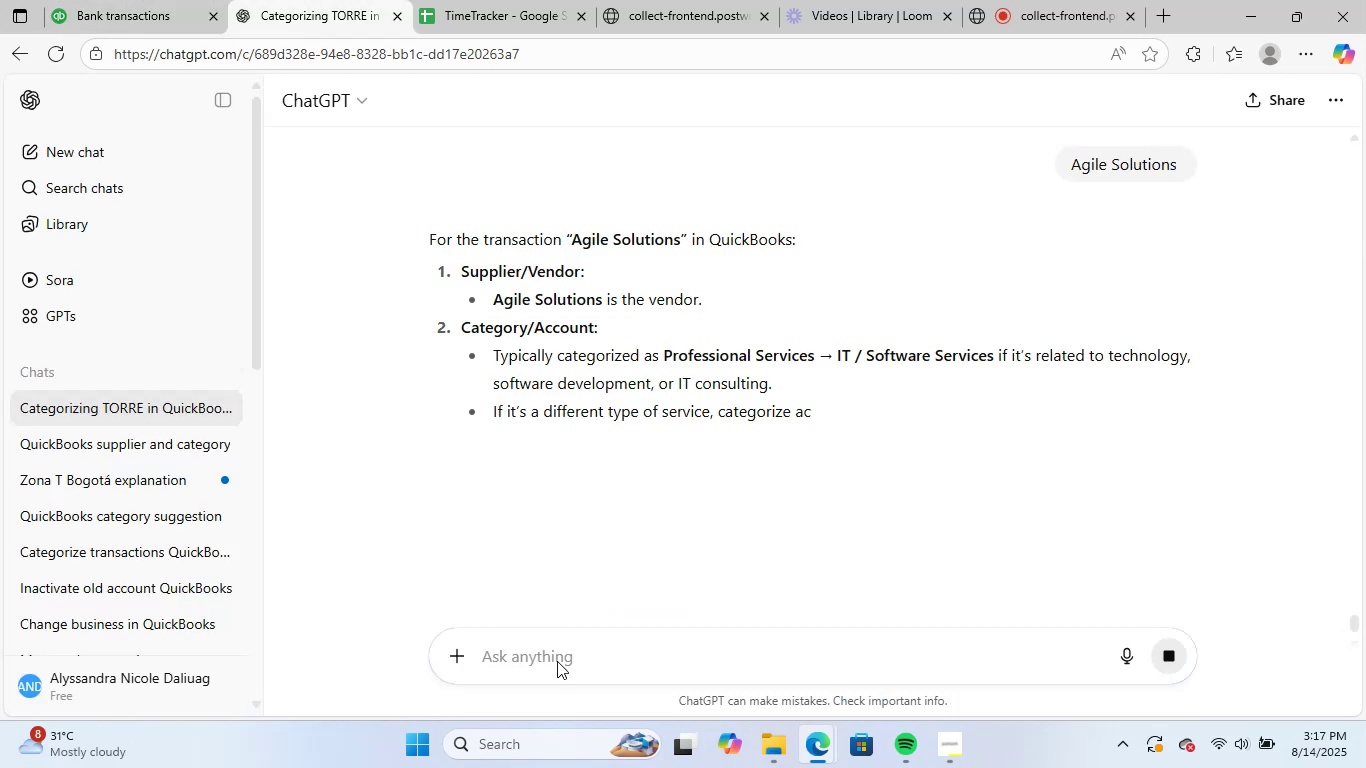 
key(Control+V)
 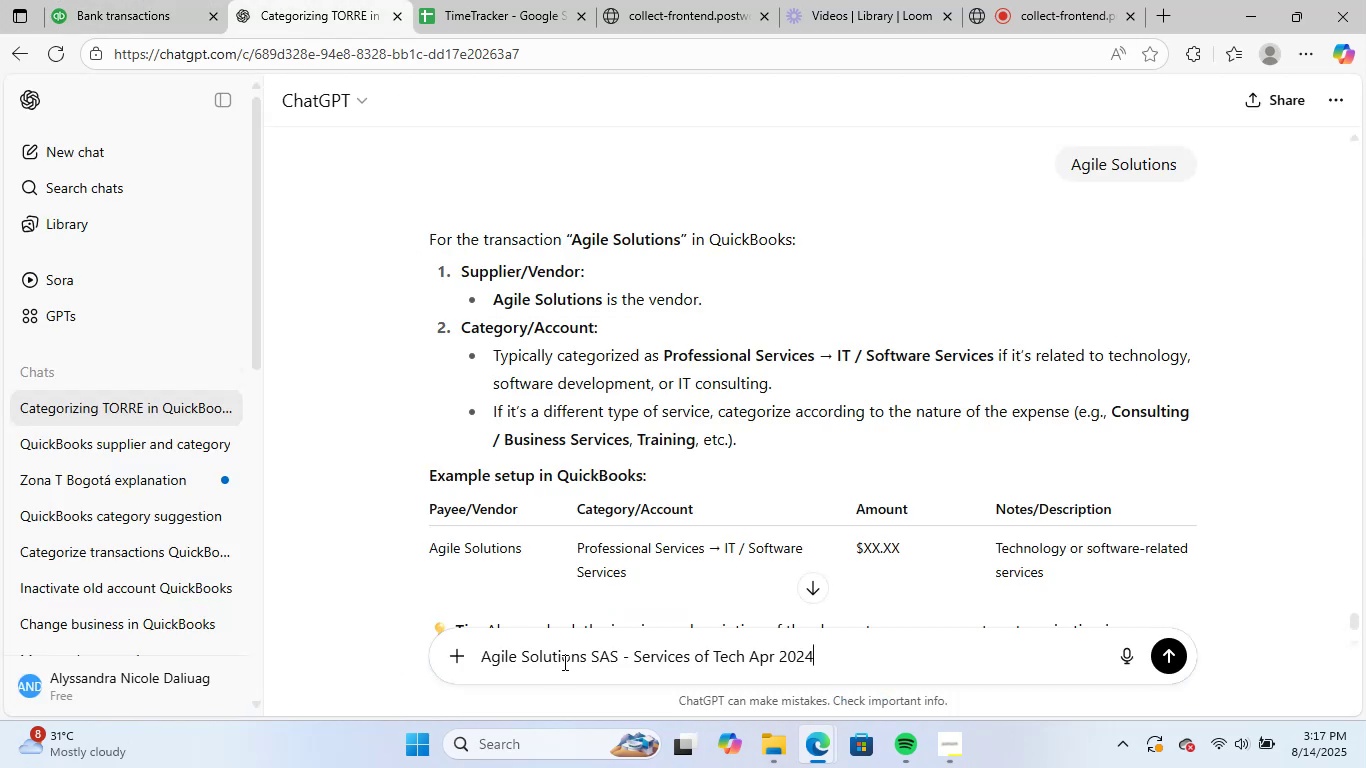 
key(NumpadEnter)
 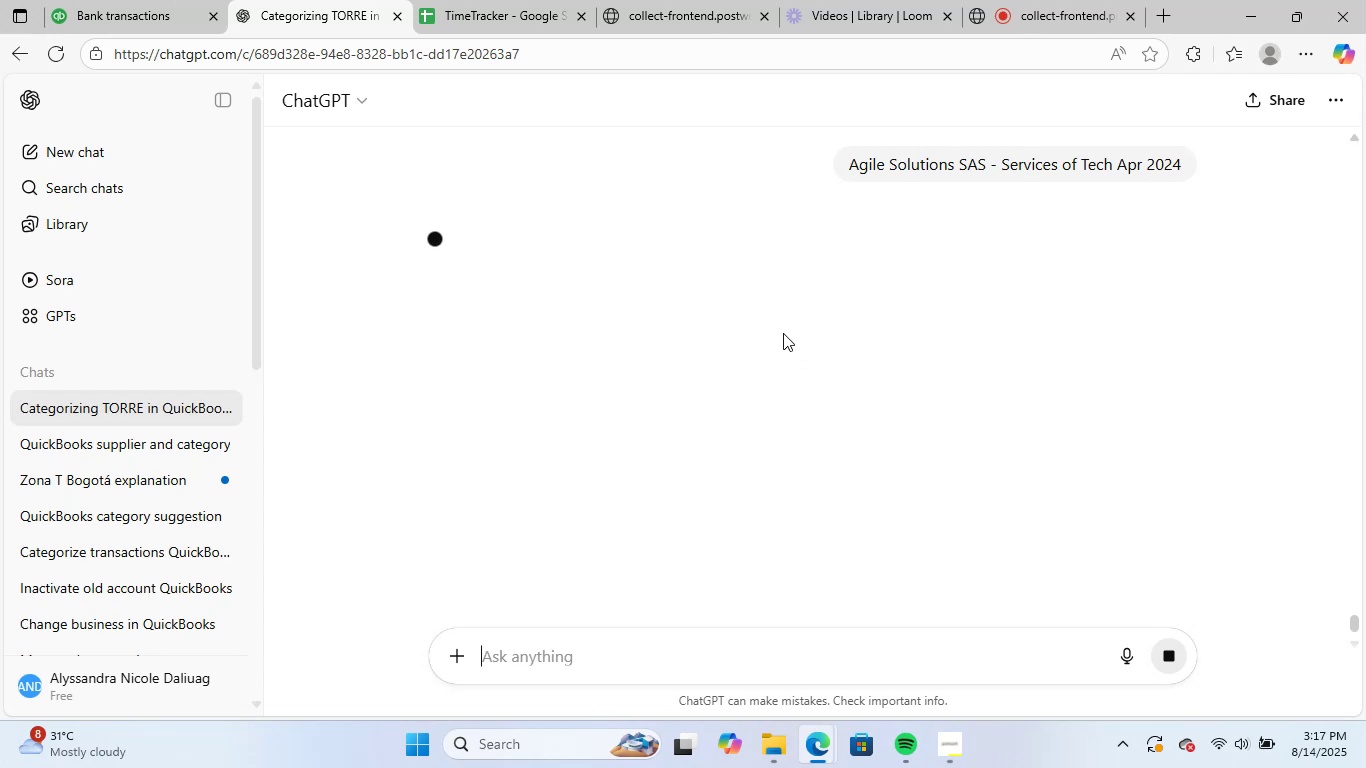 
wait(8.43)
 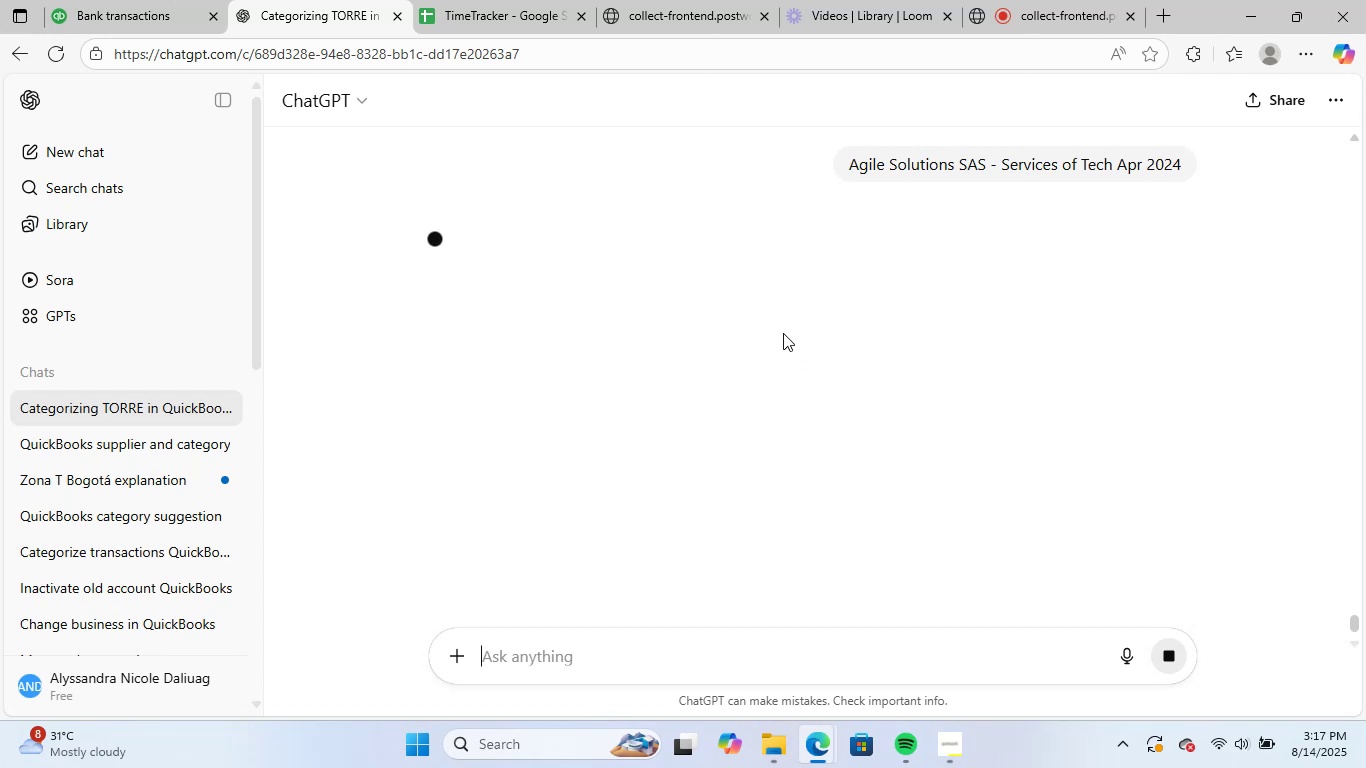 
left_click([115, 0])
 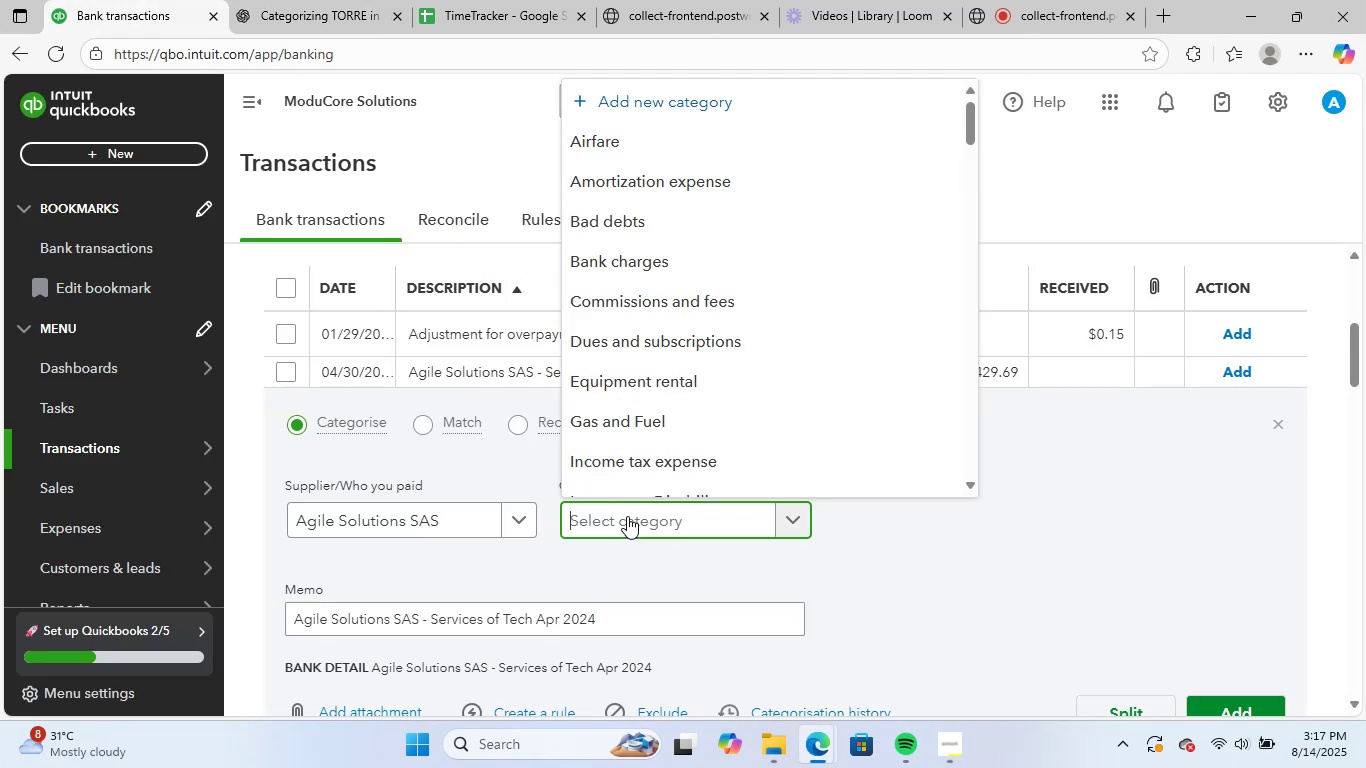 
type(leag)
key(Backspace)
key(Backspace)
type(ga)
 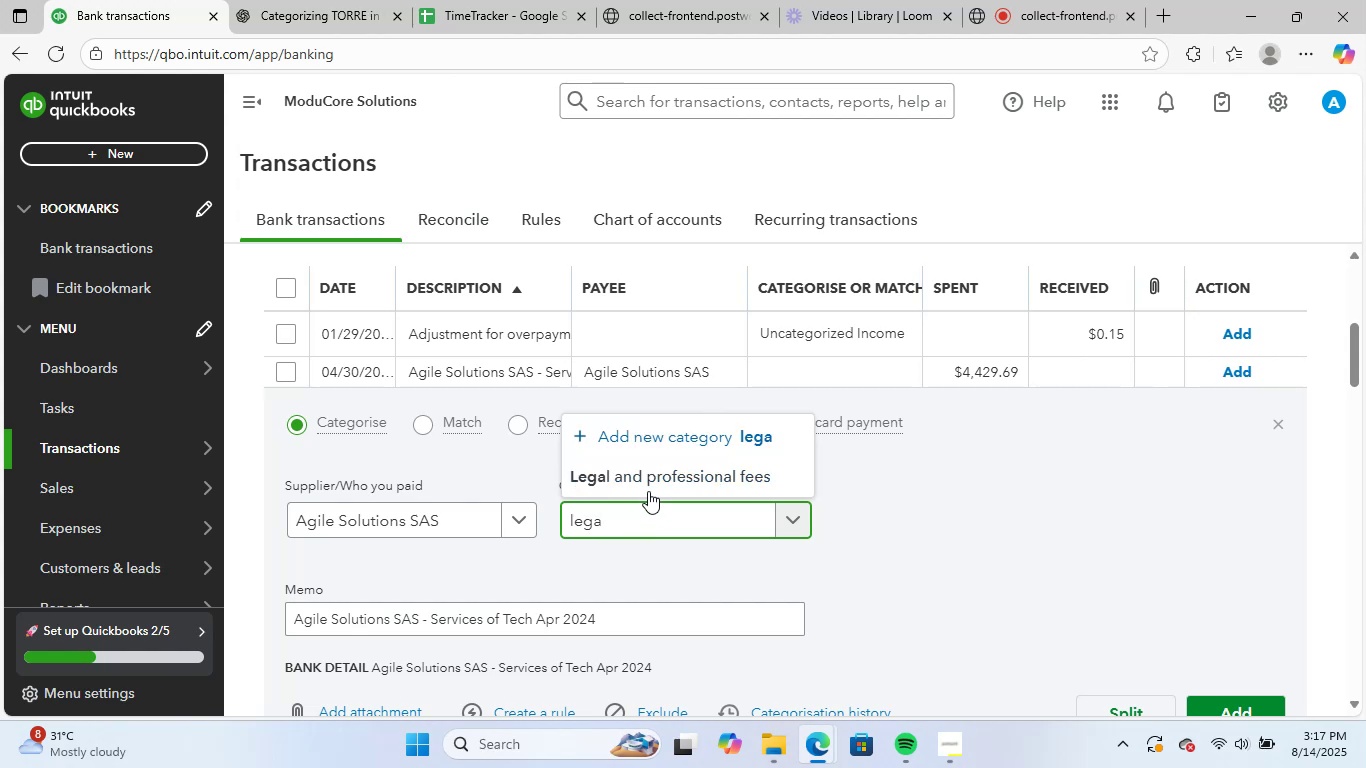 
left_click([663, 481])
 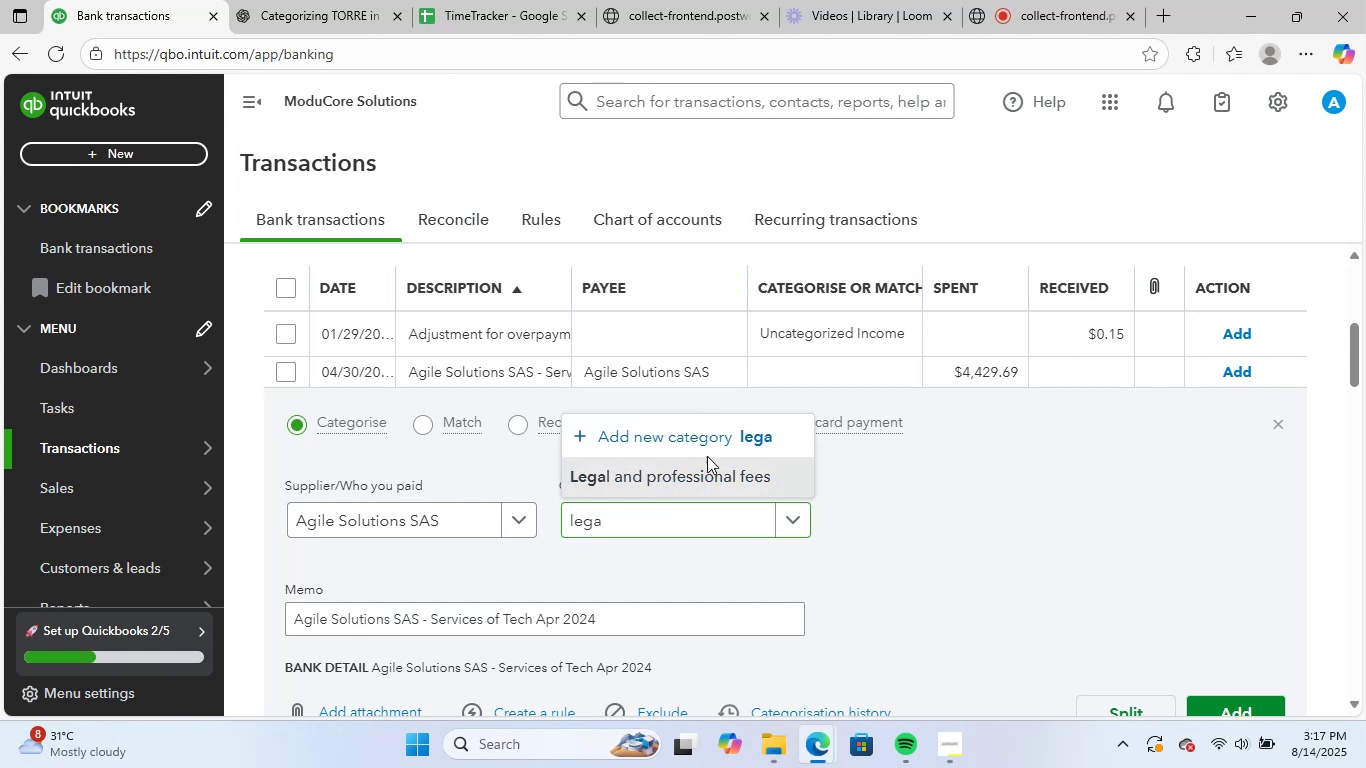 
scroll: coordinate [708, 513], scroll_direction: down, amount: 2.0
 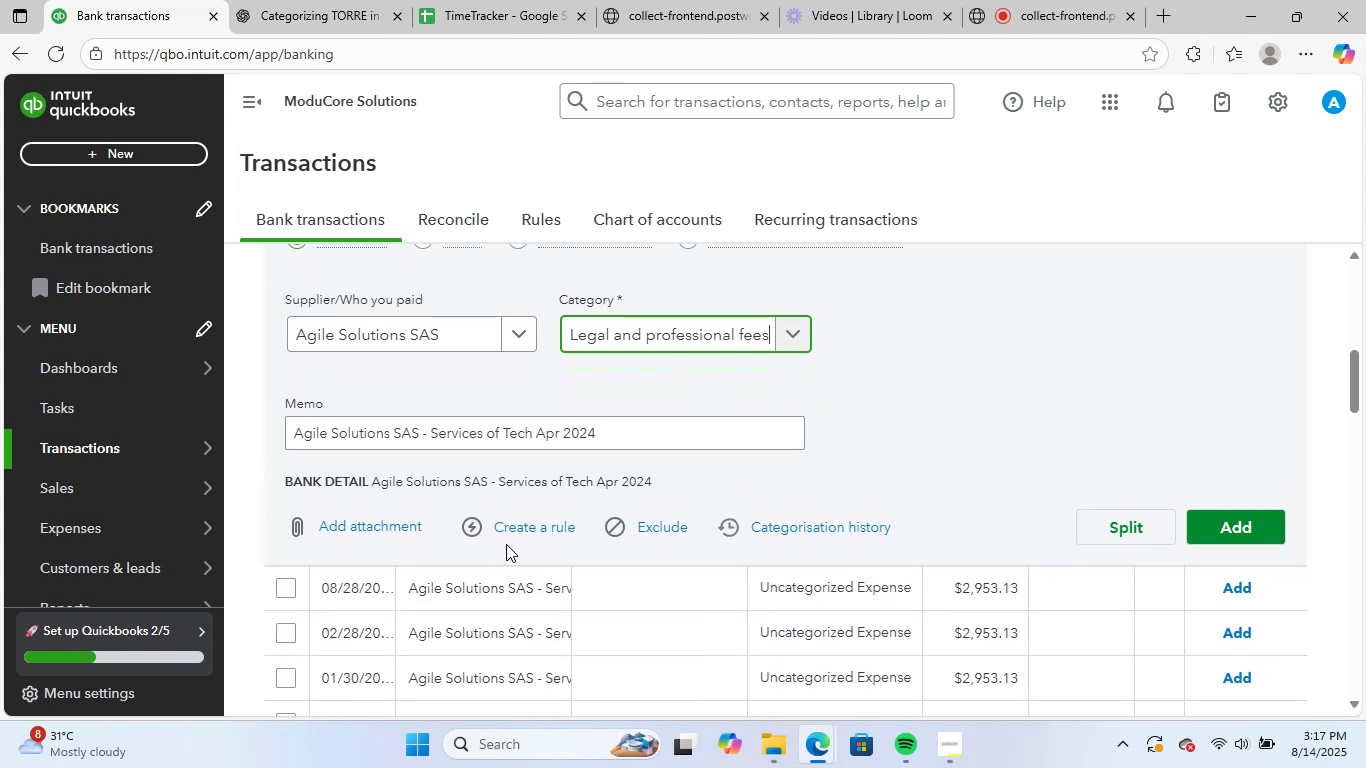 
left_click([534, 523])
 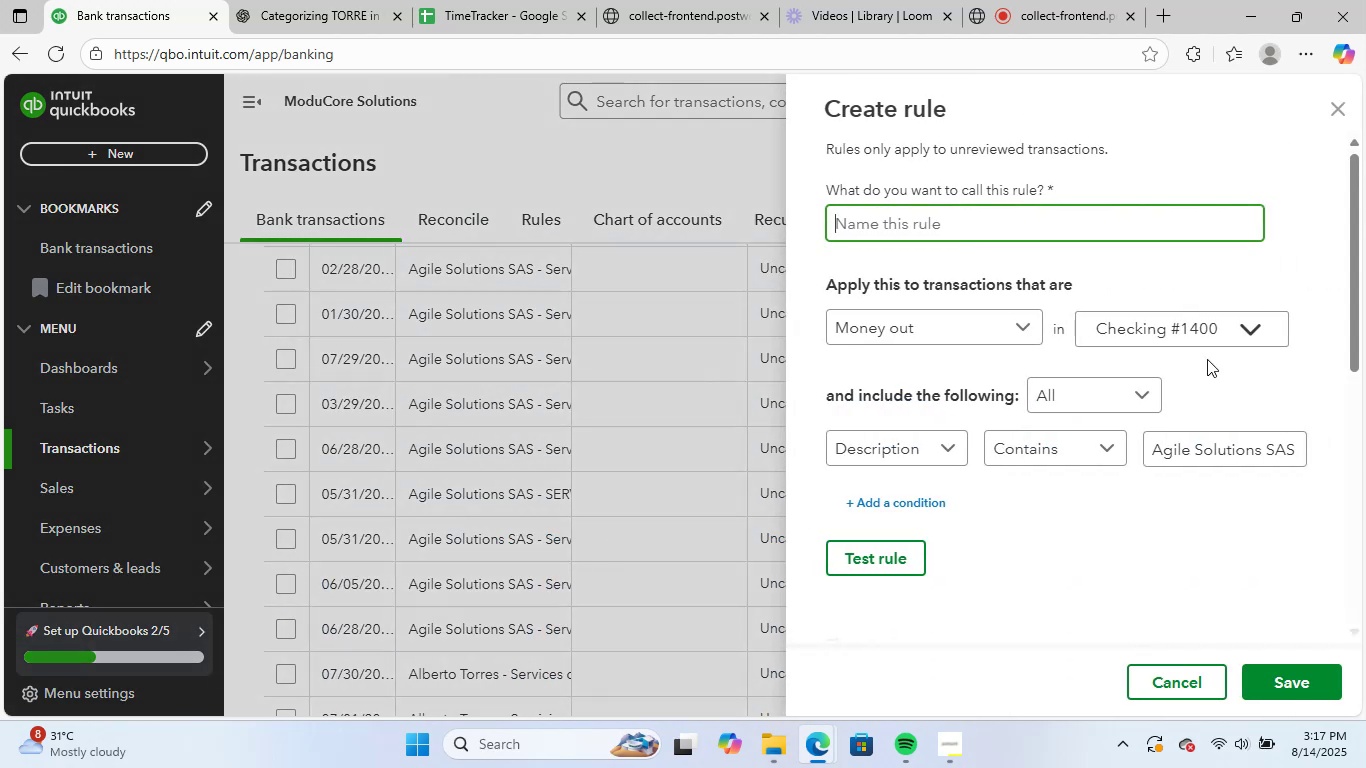 
key(Control+V)
 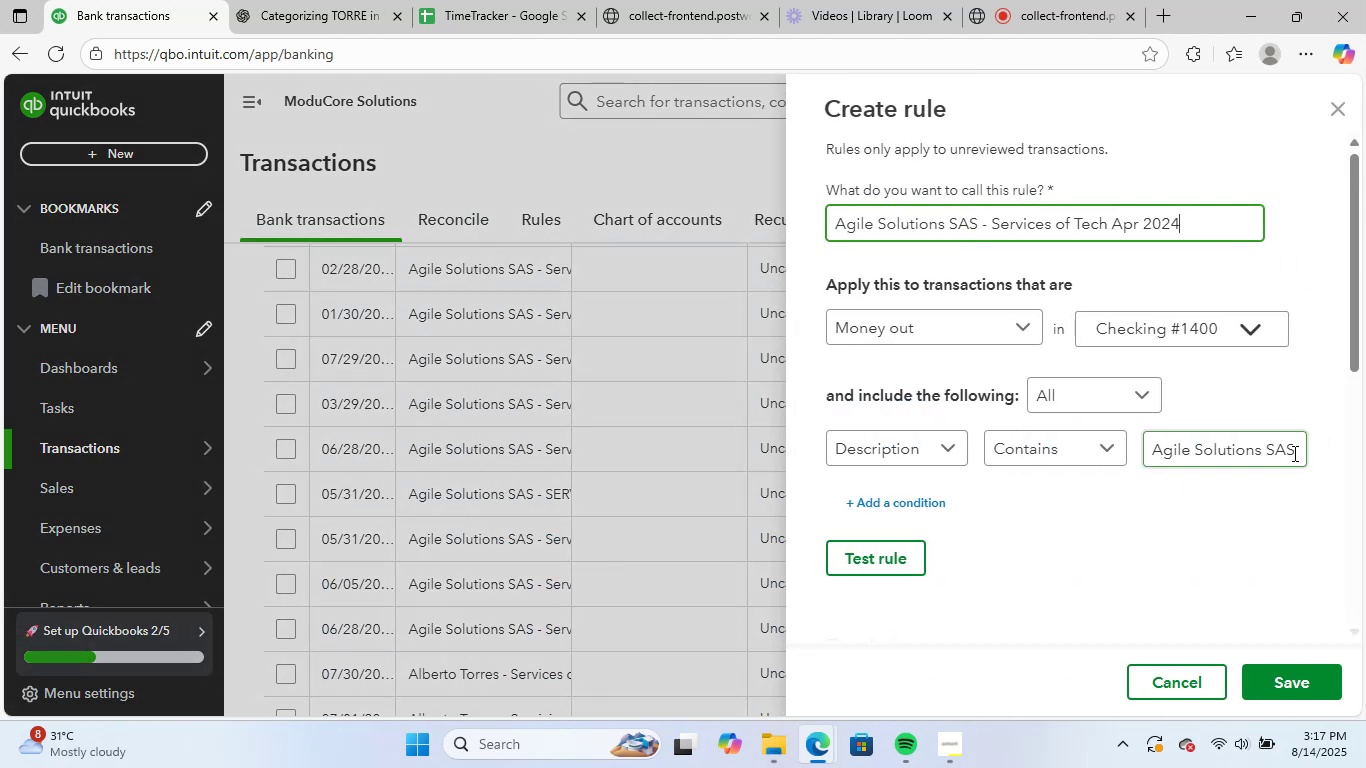 
left_click_drag(start_coordinate=[1268, 453], to_coordinate=[1365, 449])
 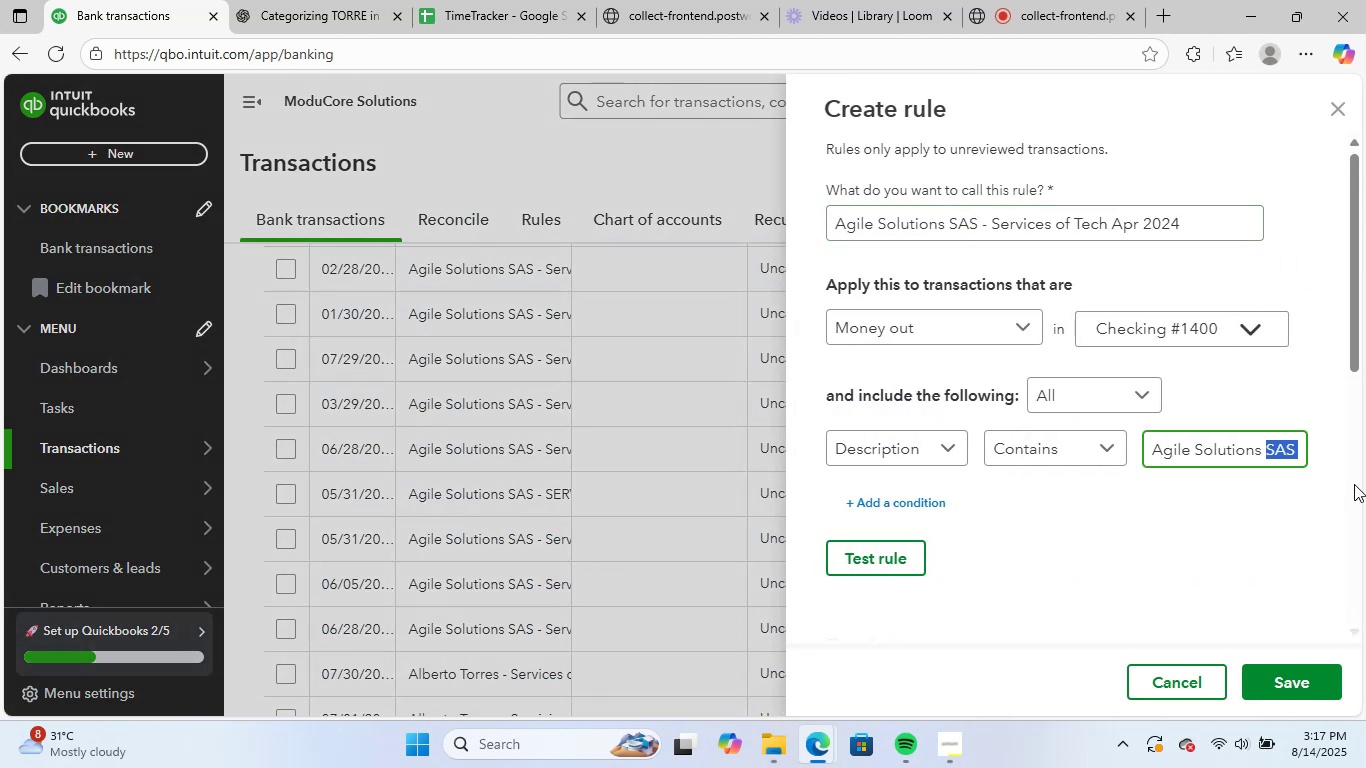 
key(Backspace)
 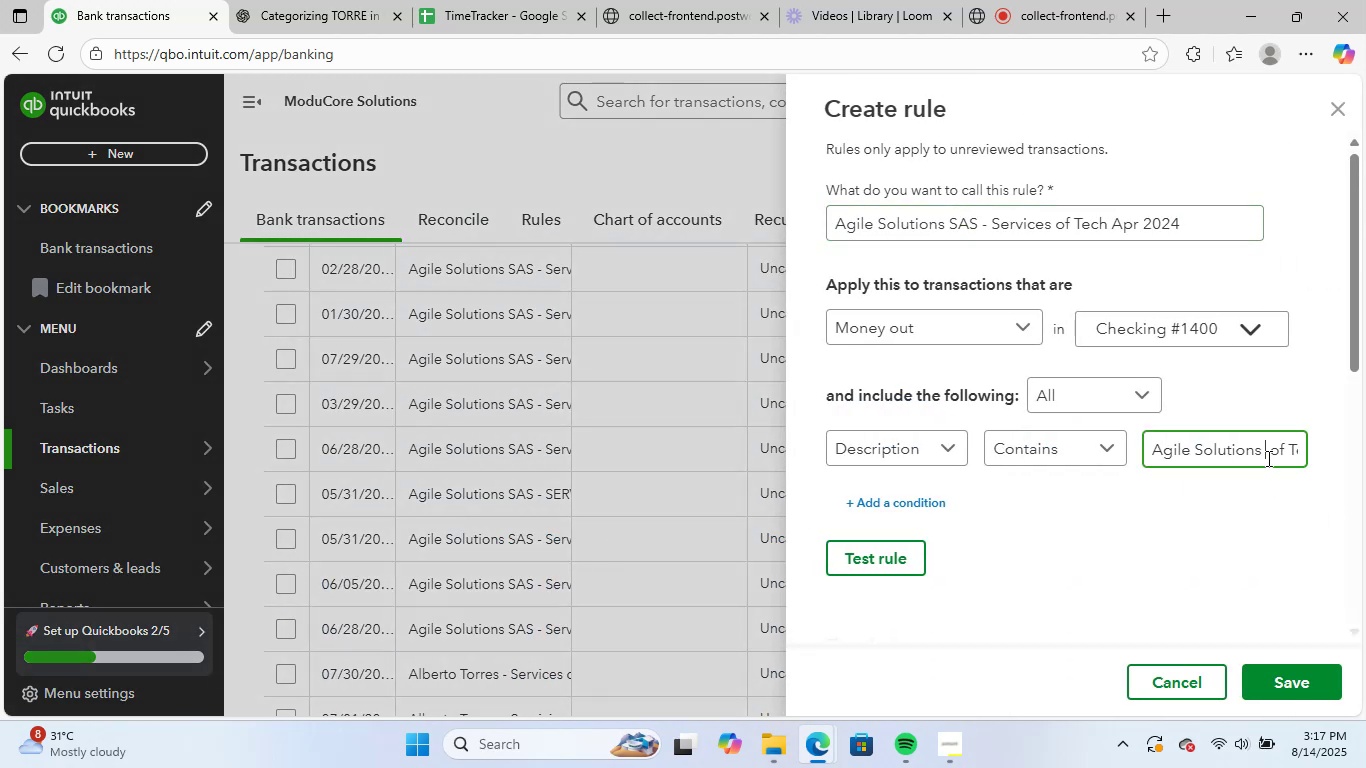 
left_click_drag(start_coordinate=[1264, 450], to_coordinate=[1365, 442])
 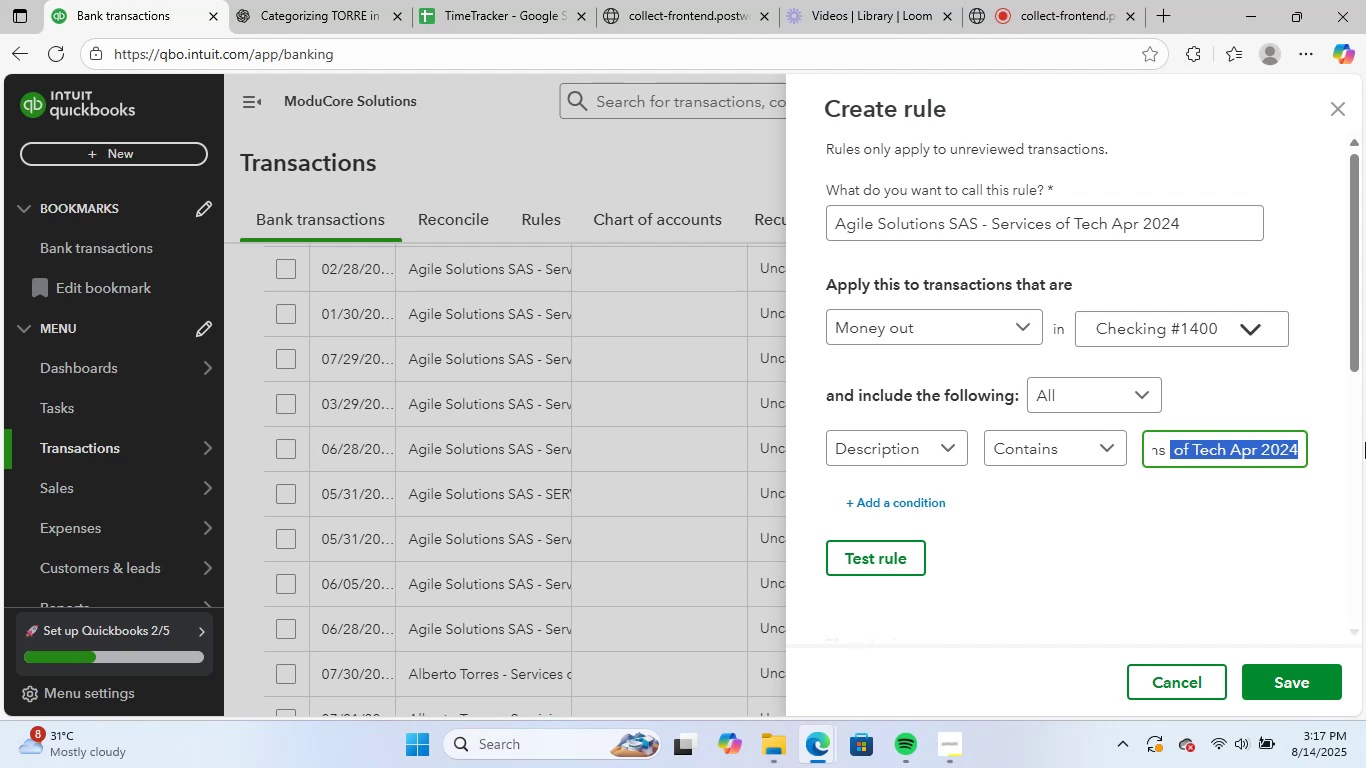 
key(Backspace)
 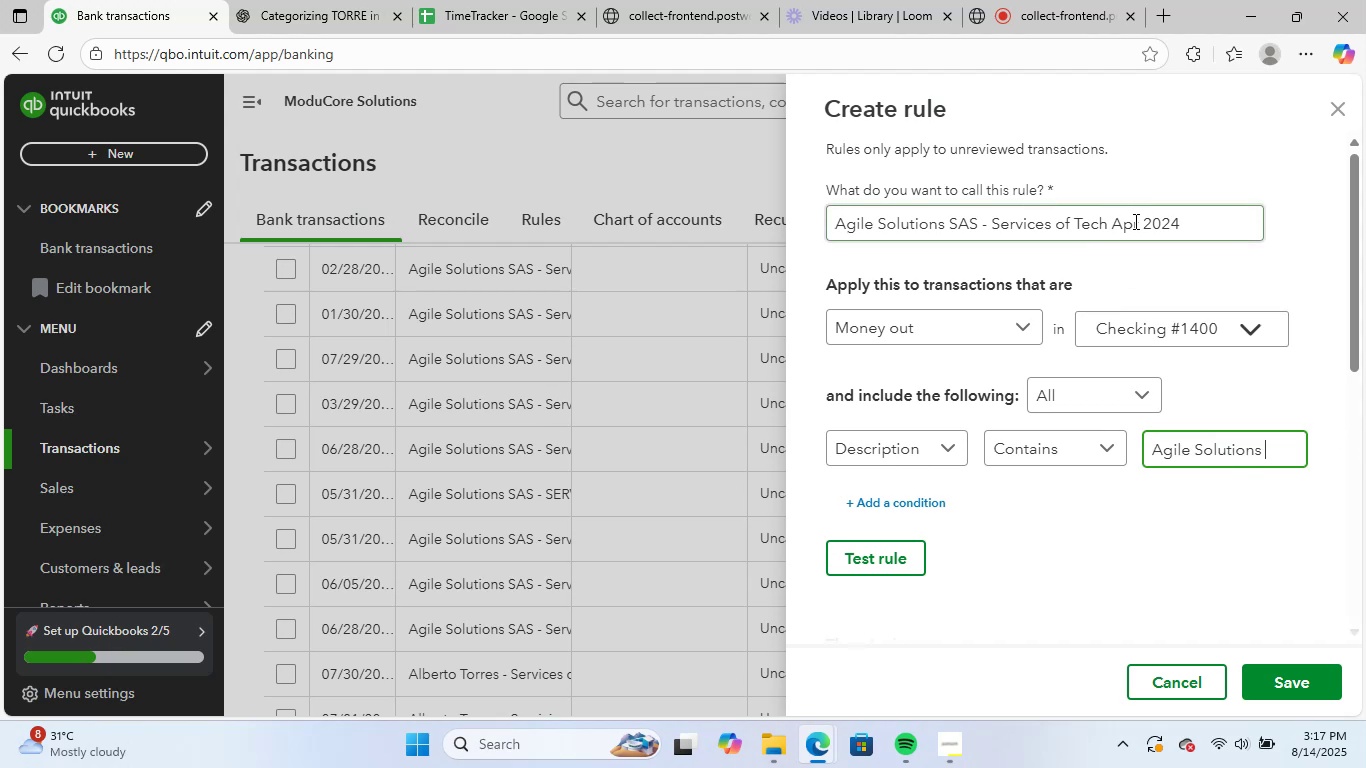 
left_click_drag(start_coordinate=[1190, 232], to_coordinate=[984, 227])
 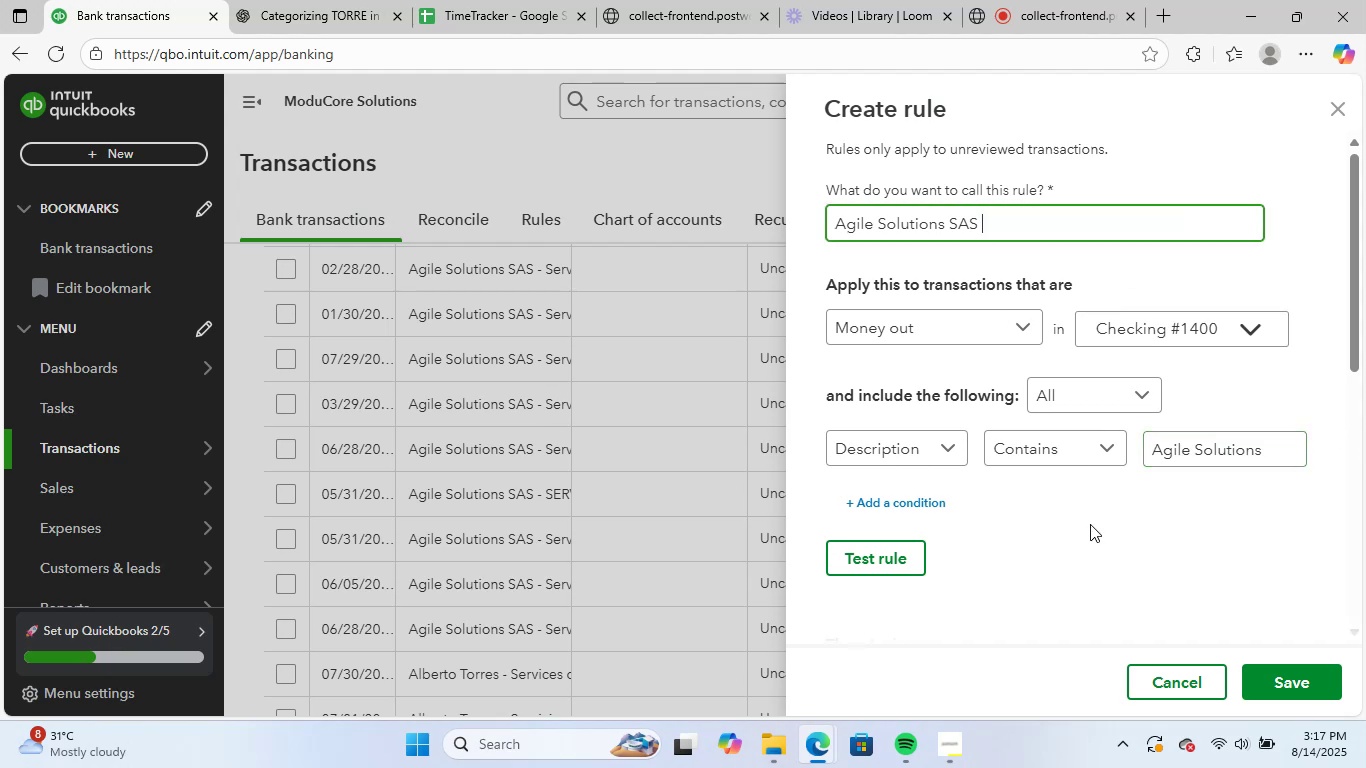 
key(Backspace)
 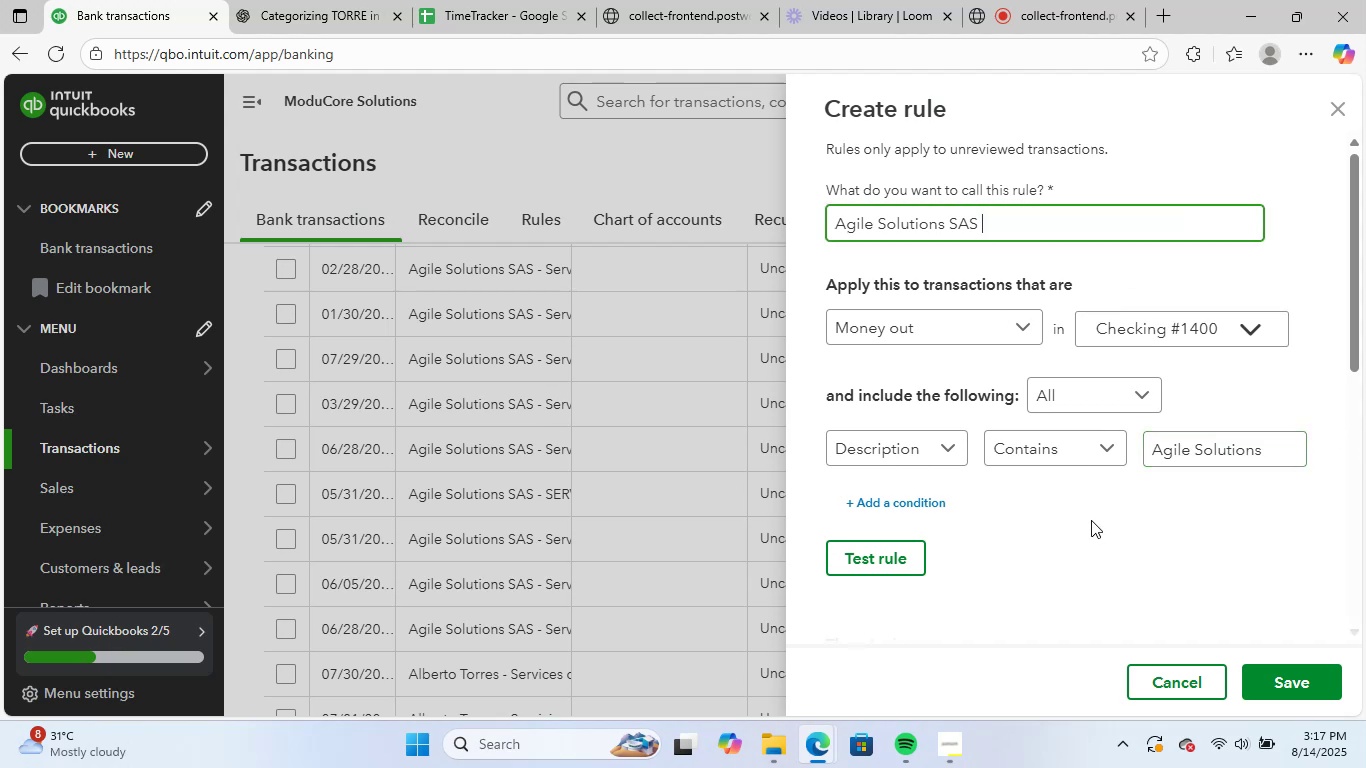 
scroll: coordinate [1132, 530], scroll_direction: down, amount: 8.0
 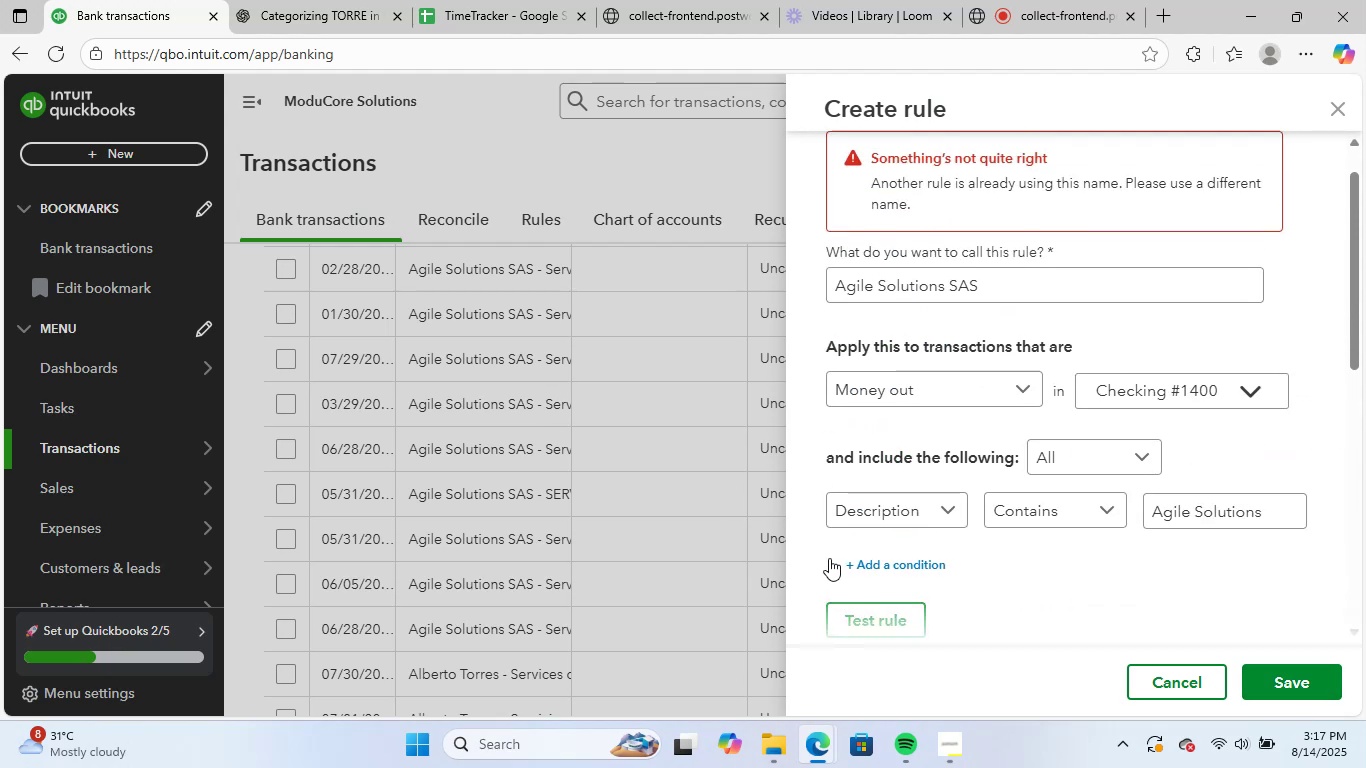 
left_click([1042, 300])
 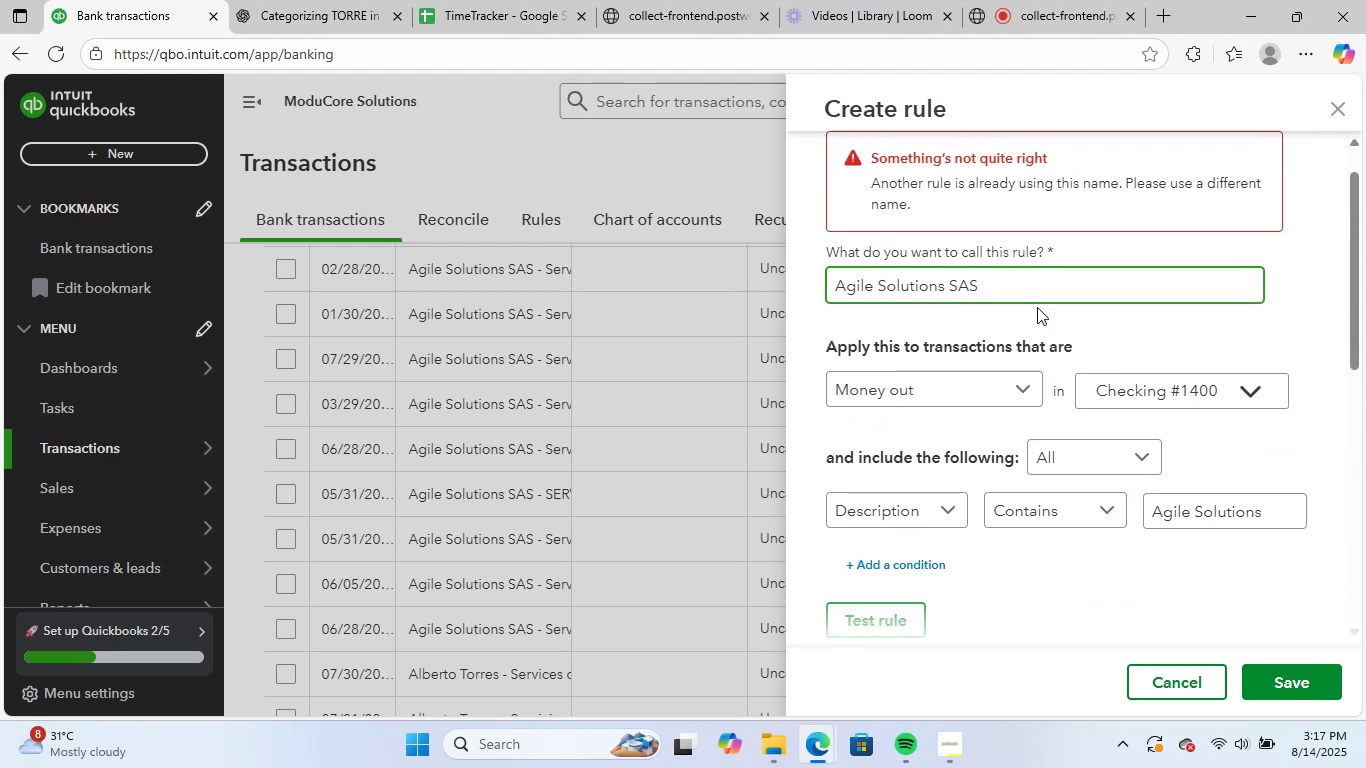 
key(Backspace)
 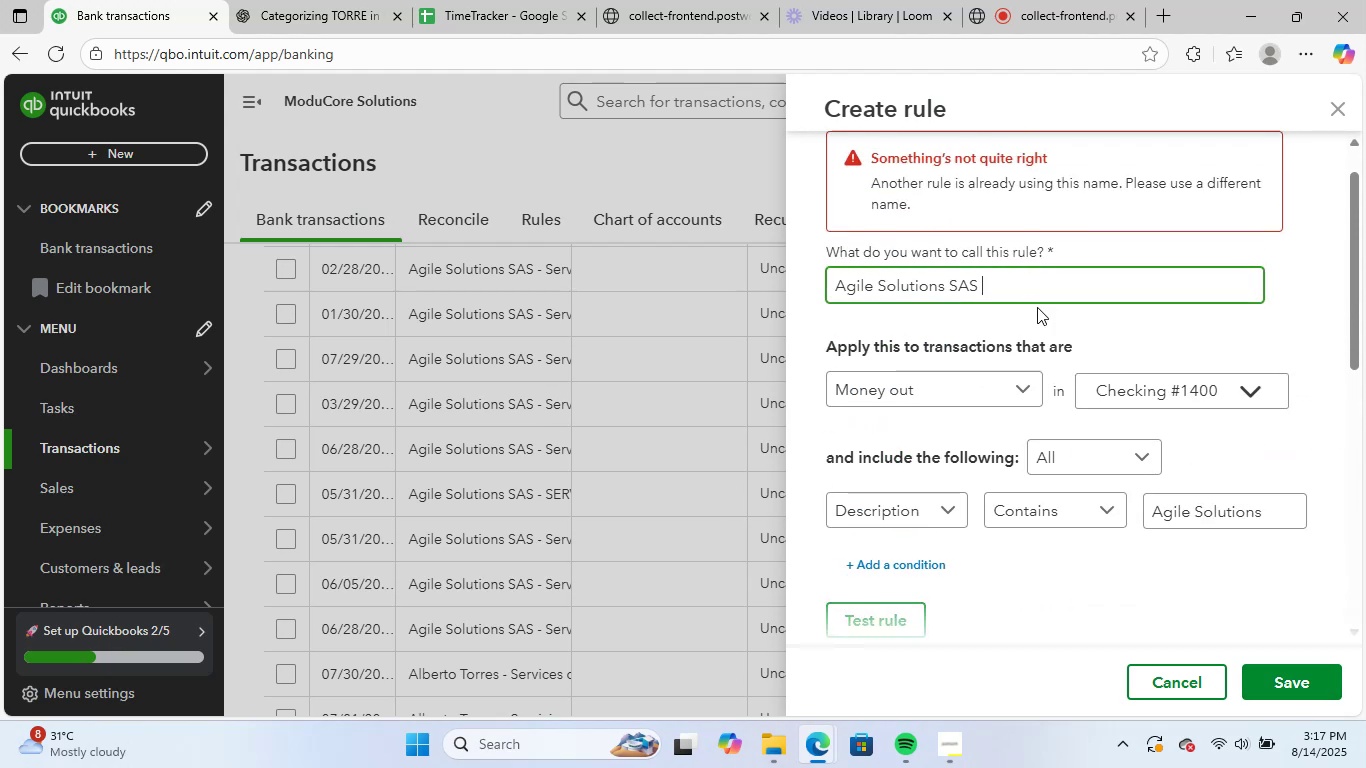 
key(Backspace)
 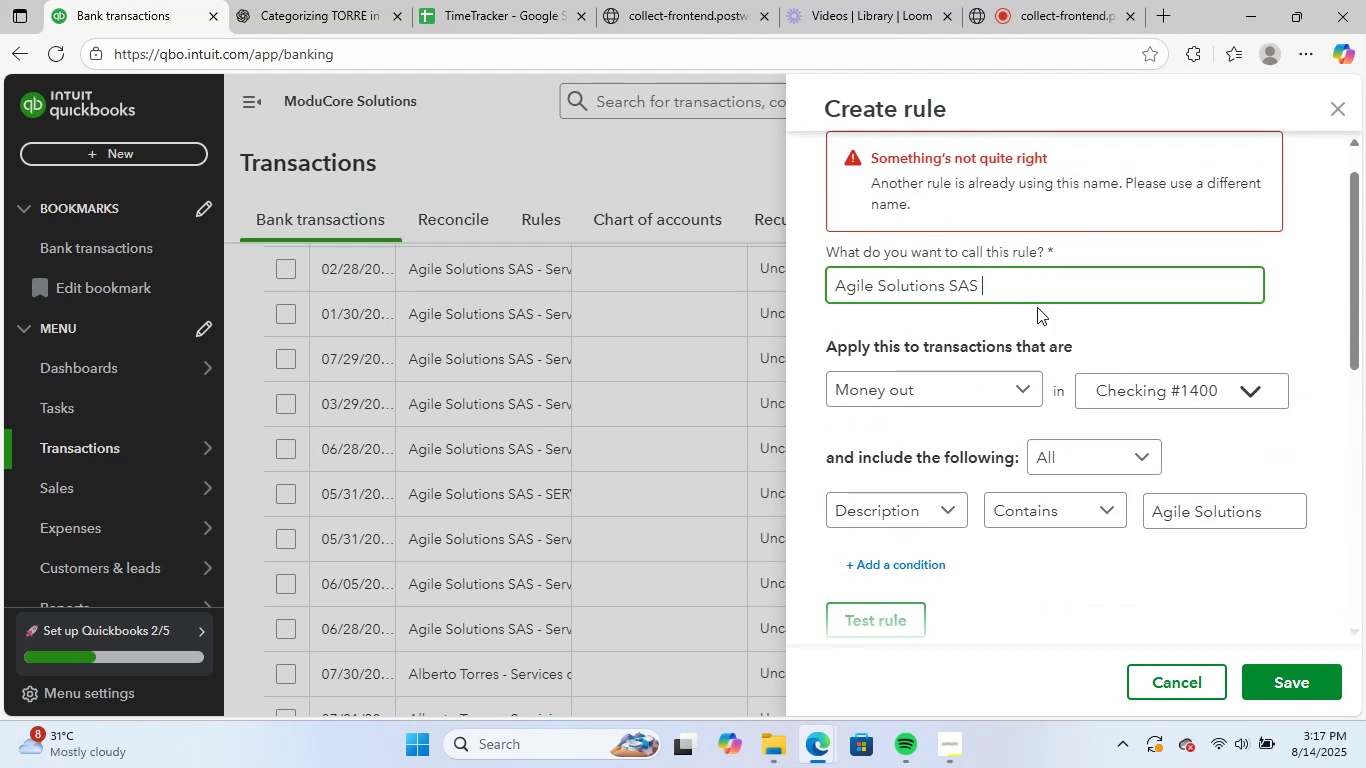 
key(Backspace)
 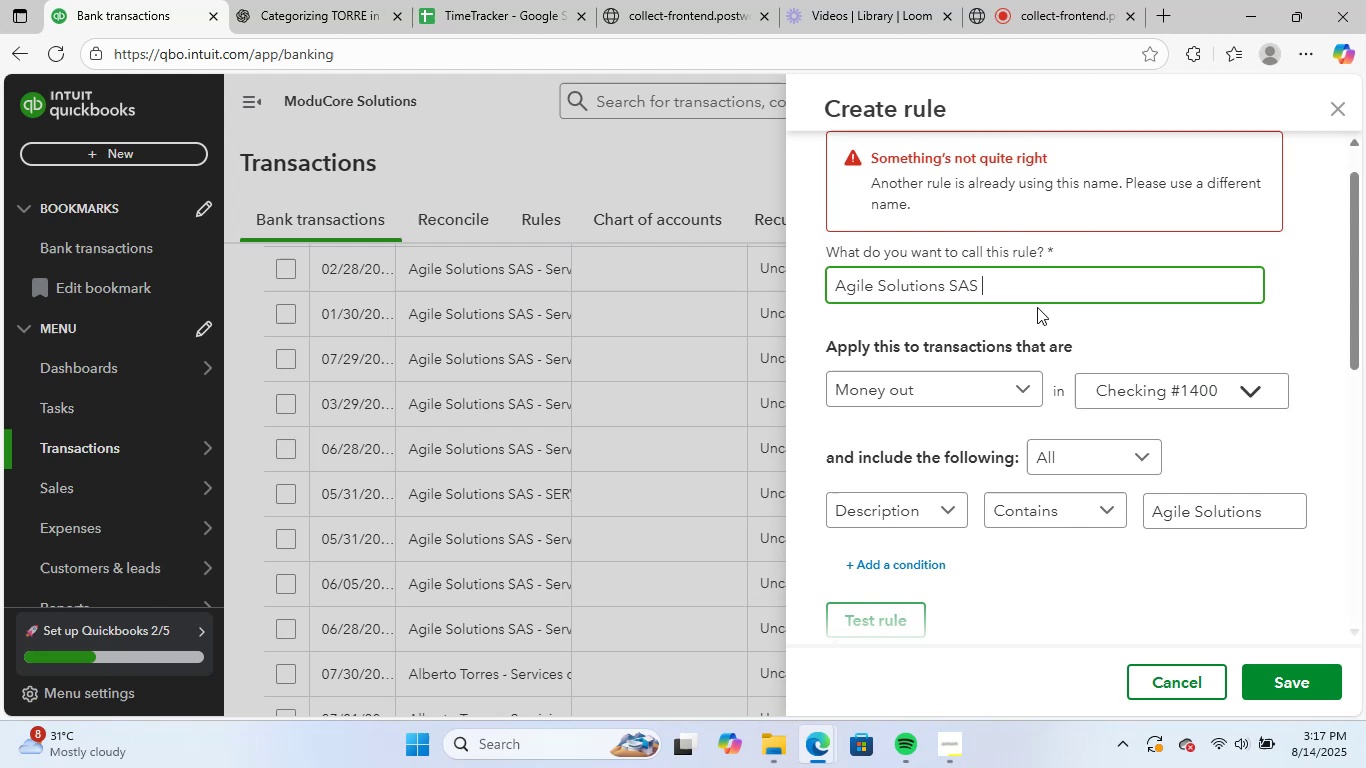 
key(Backspace)
 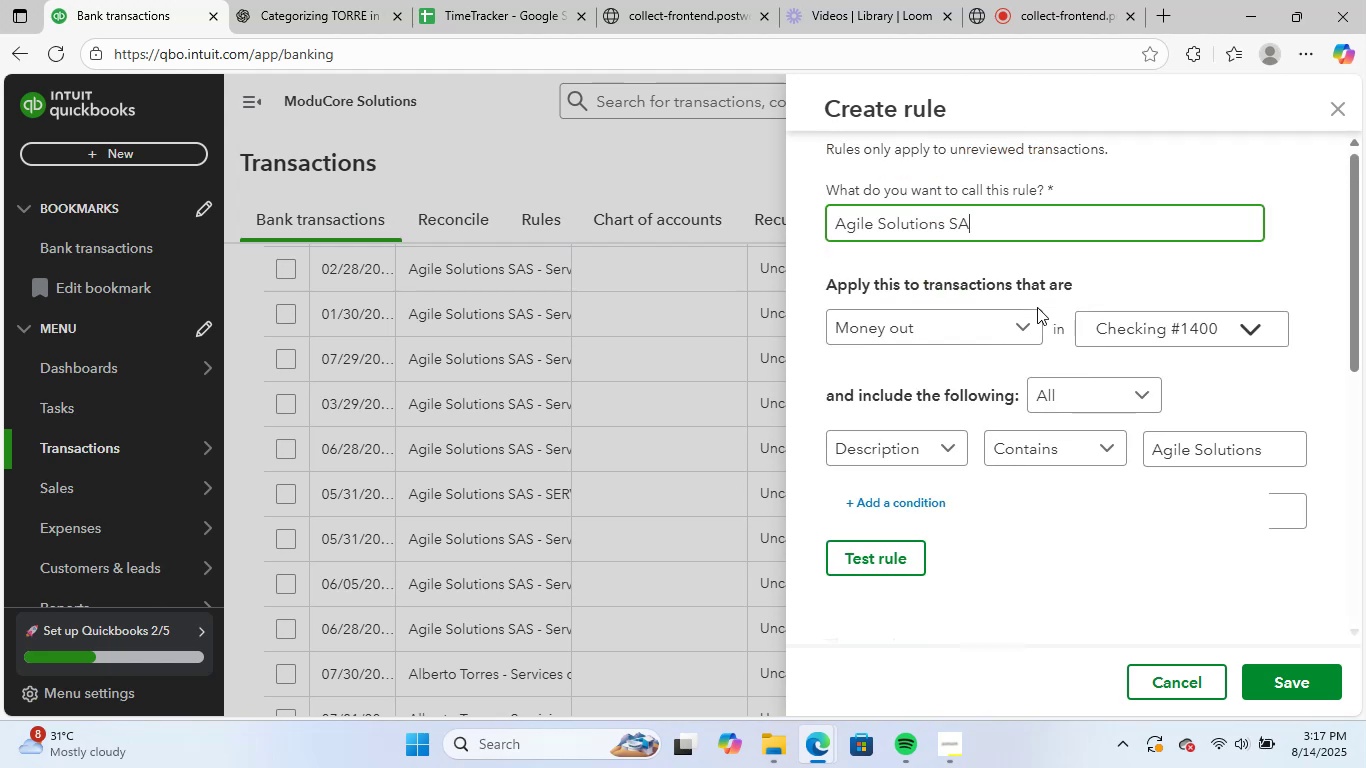 
key(Backspace)
 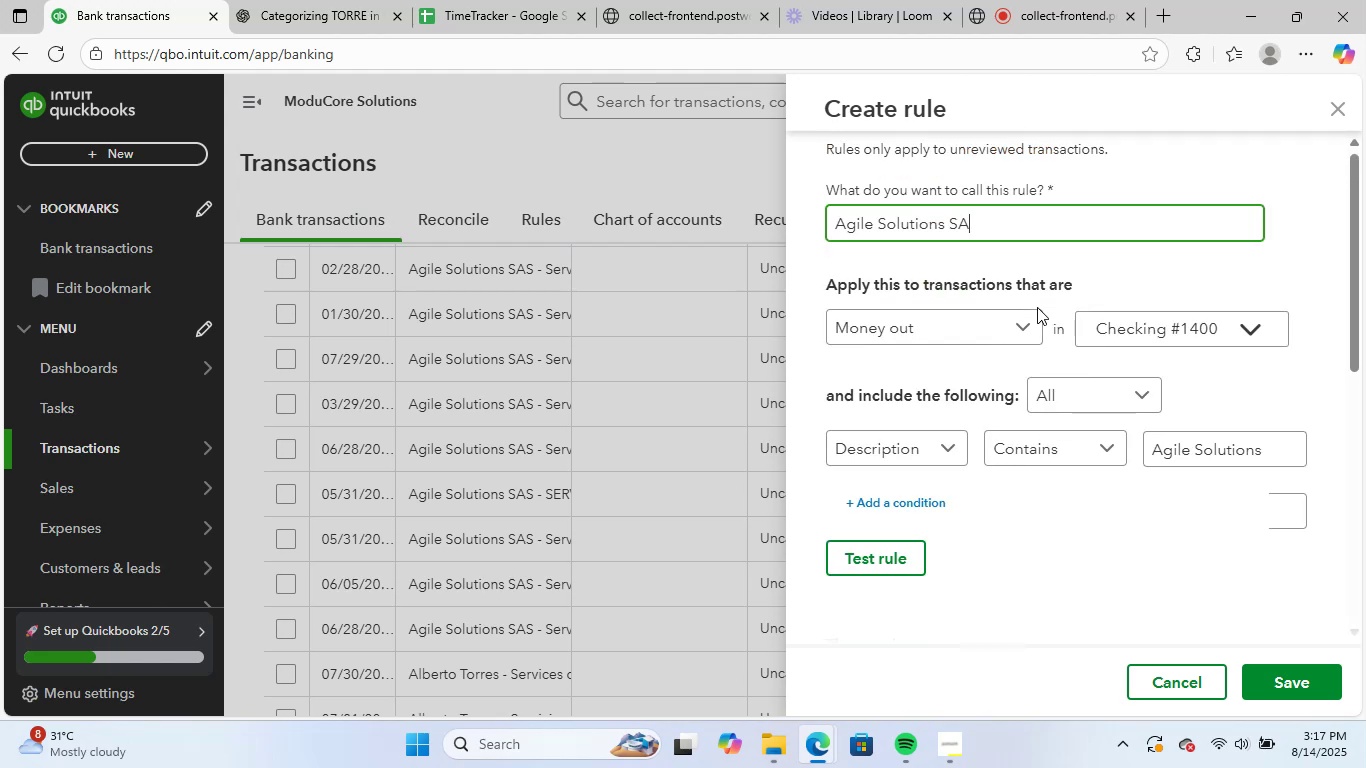 
key(Backspace)
 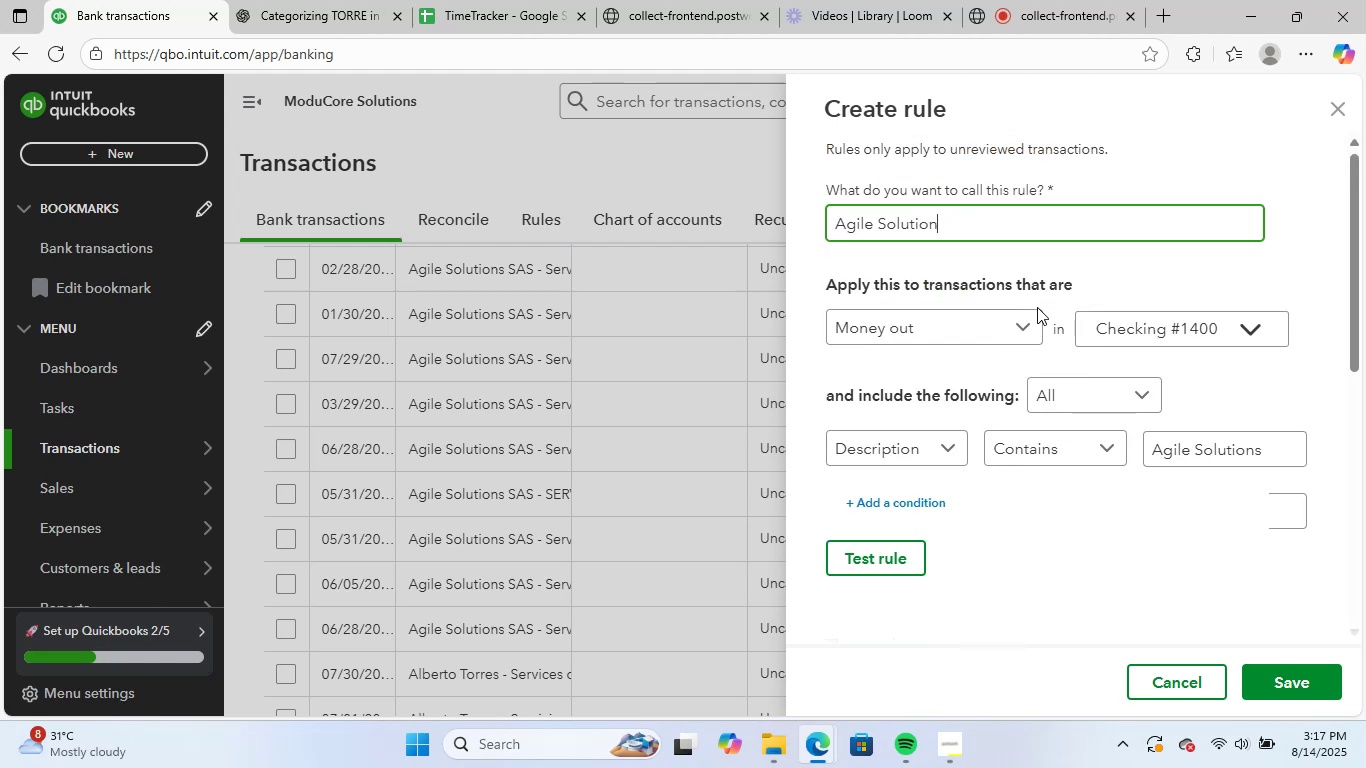 
key(S)
 